 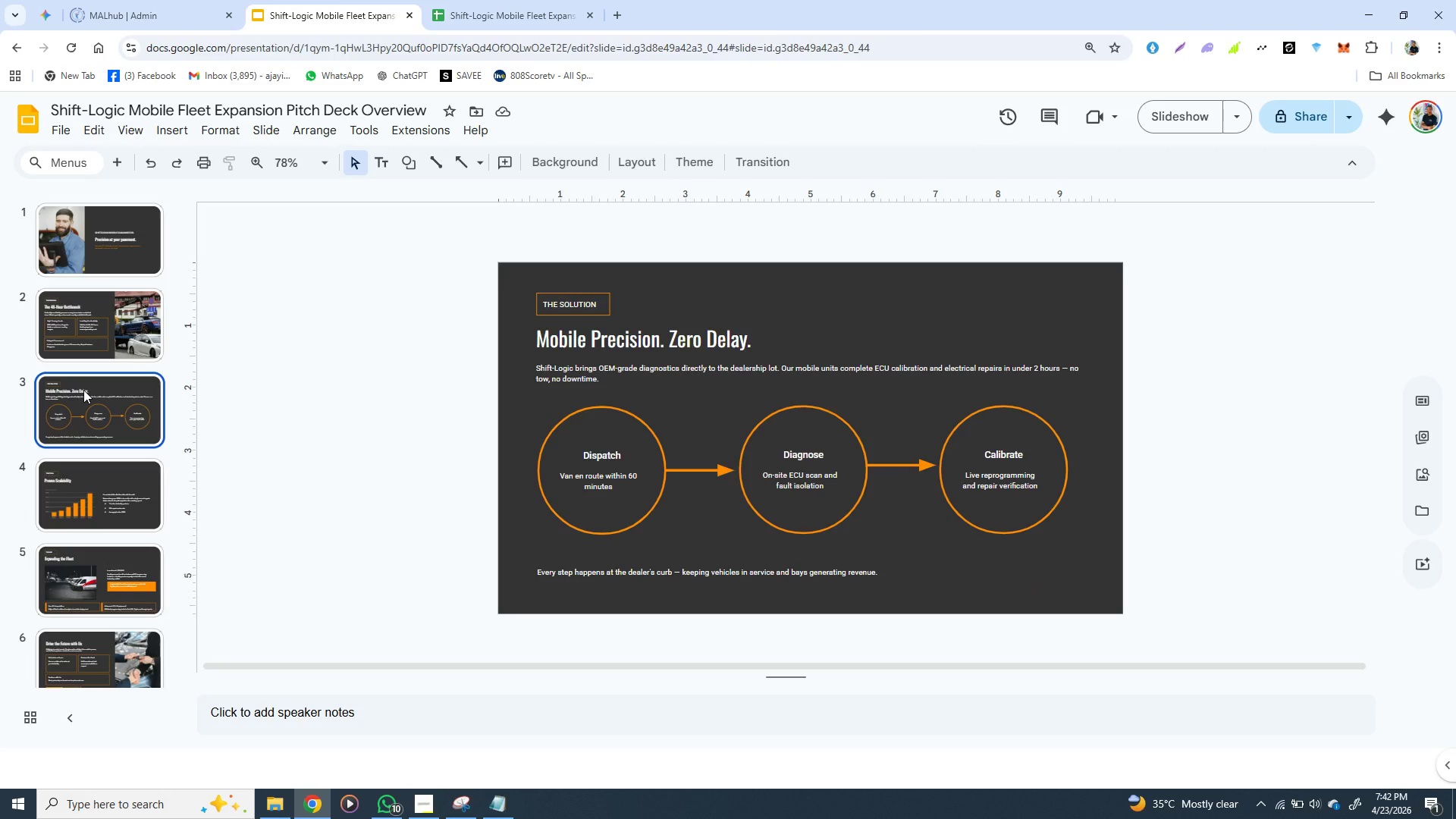 
left_click([111, 306])
 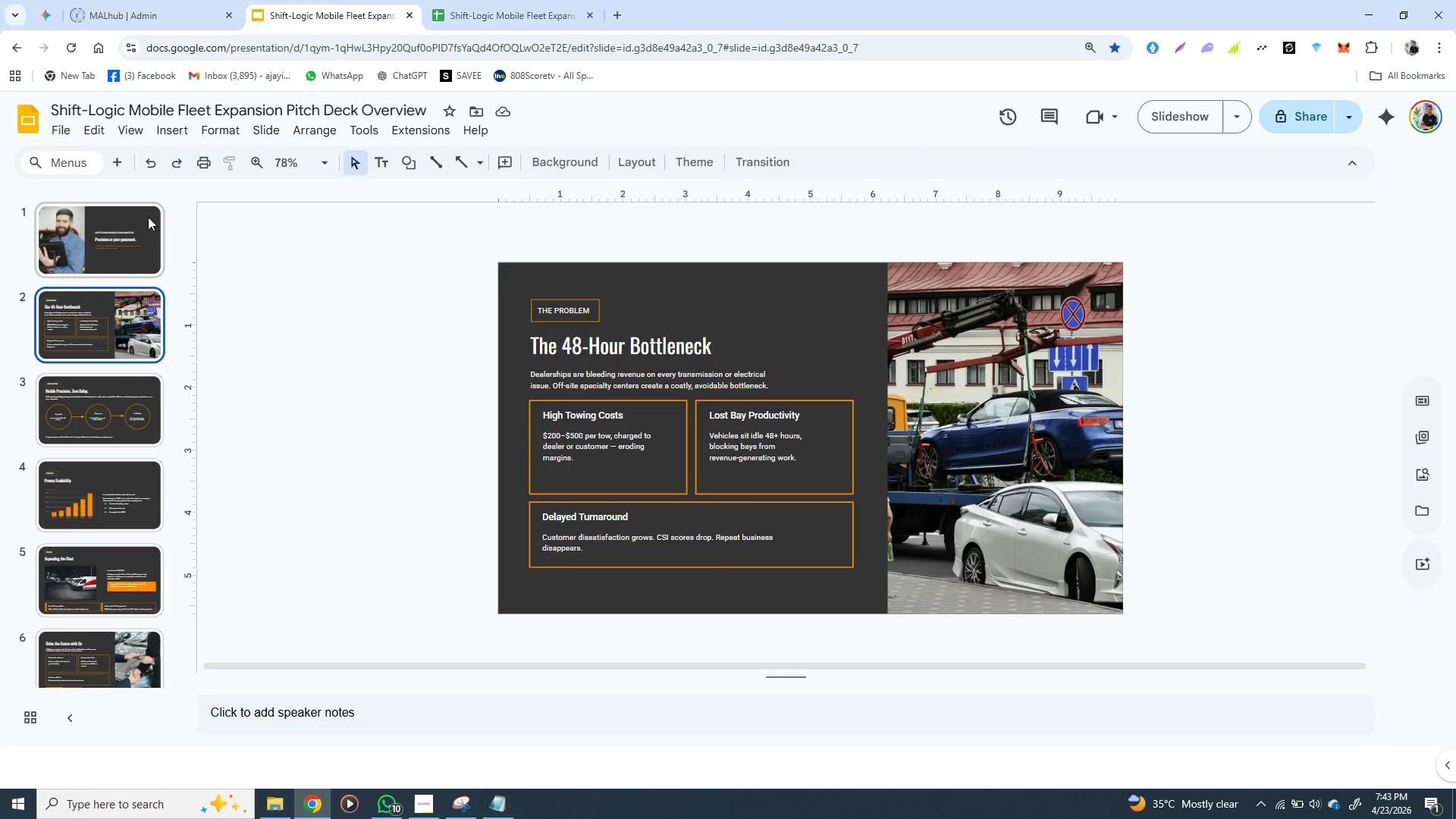 
left_click([121, 231])
 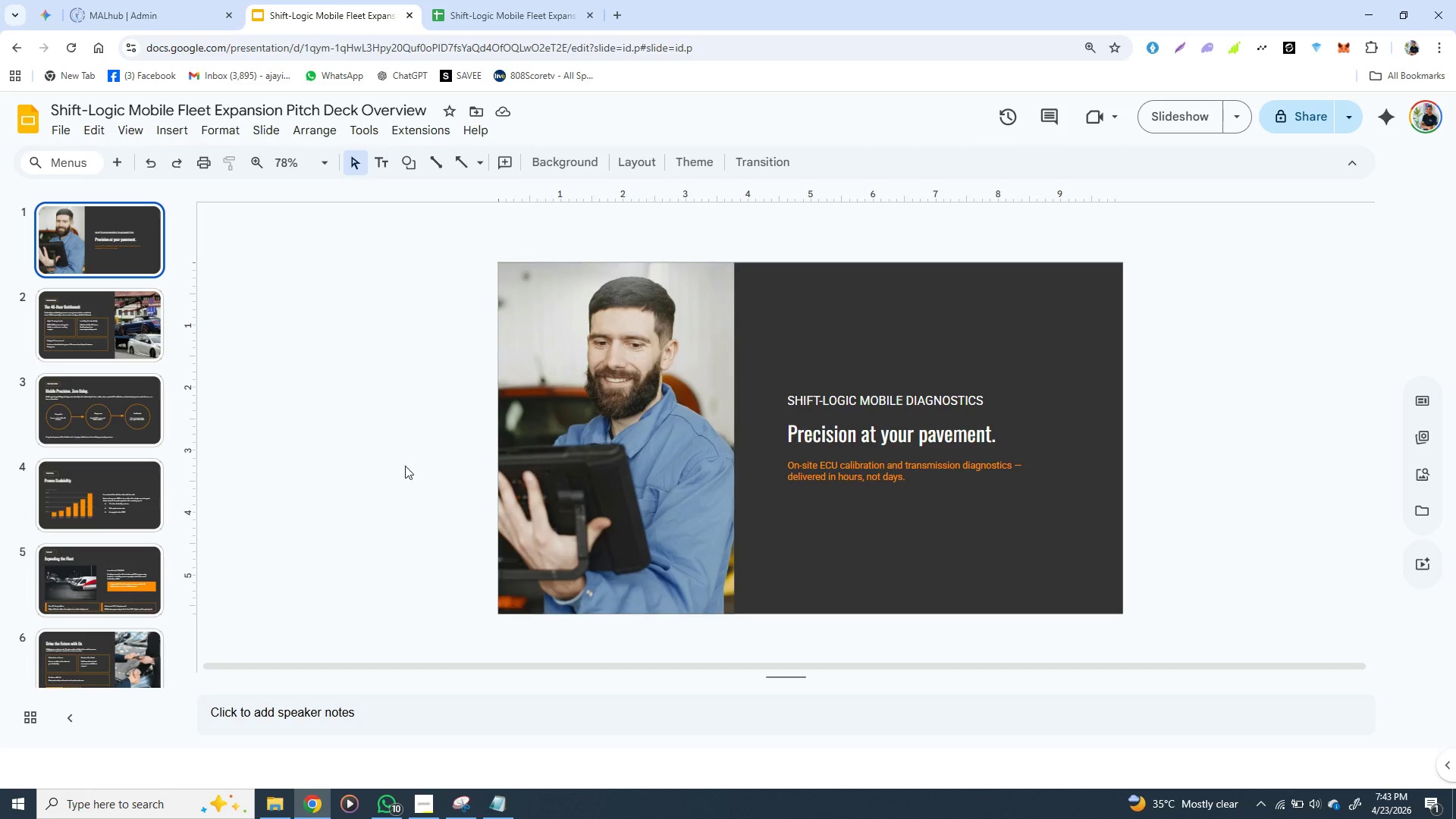 
left_click([81, 498])
 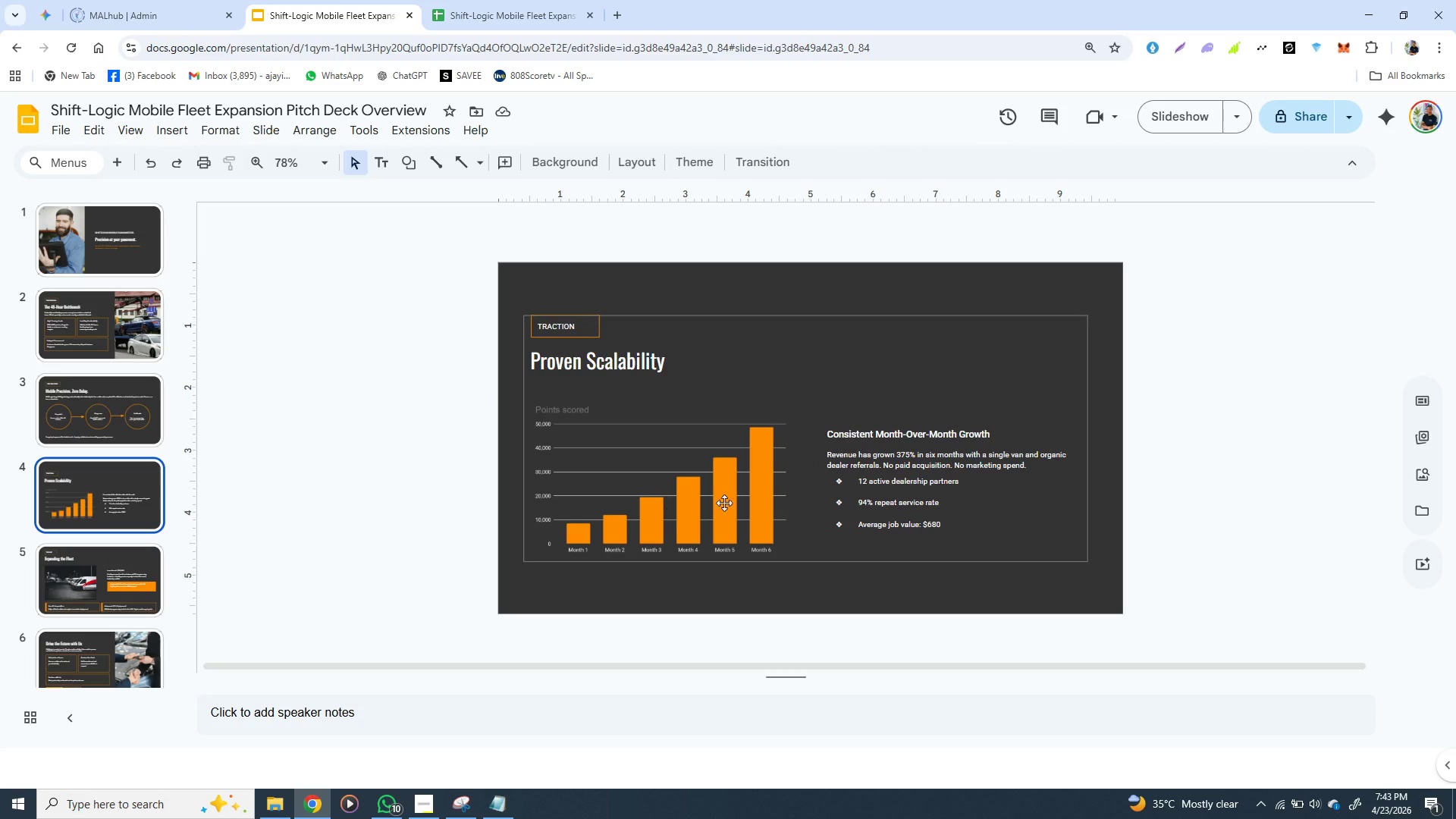 
left_click([870, 458])
 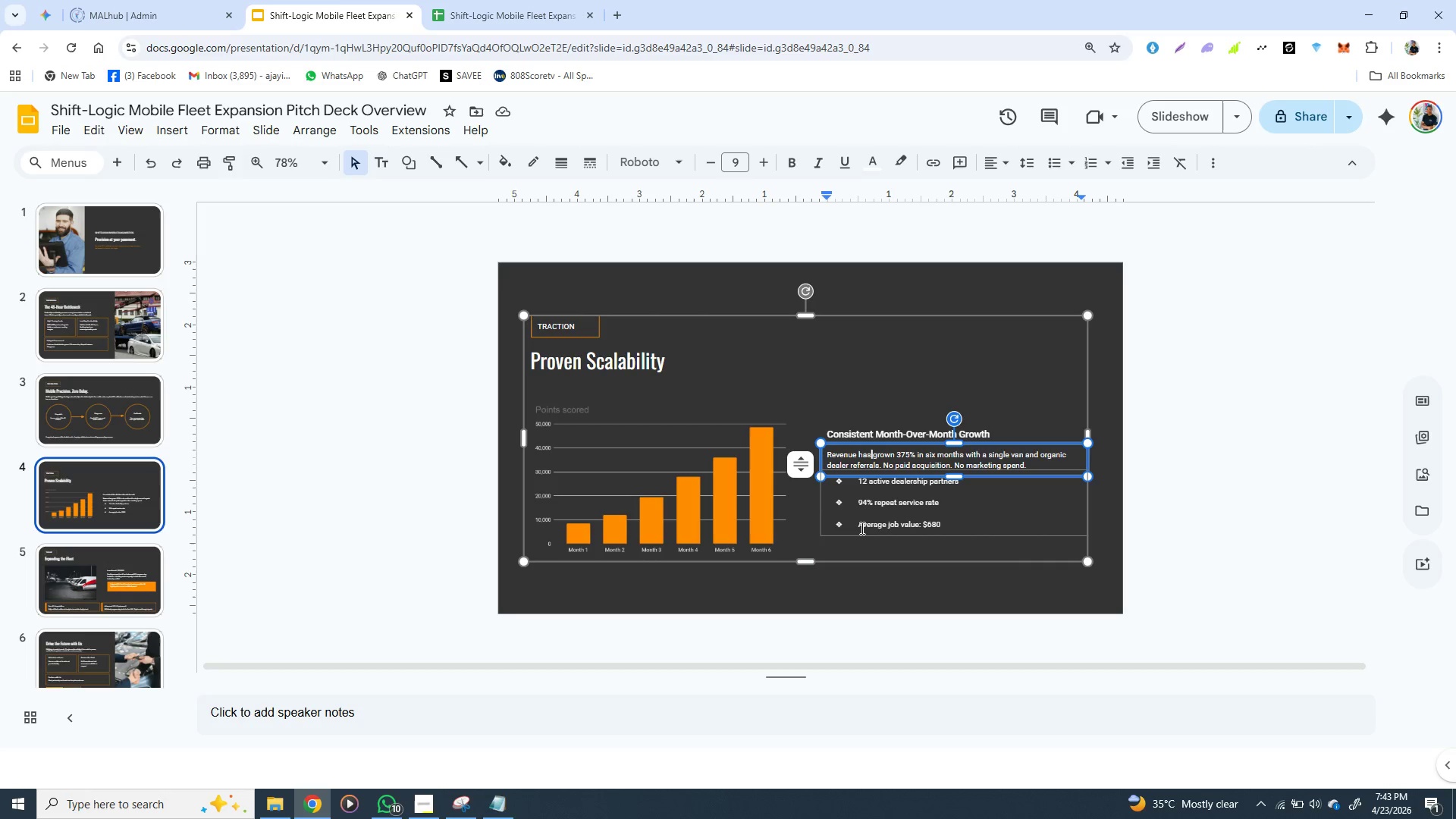 
wait(23.09)
 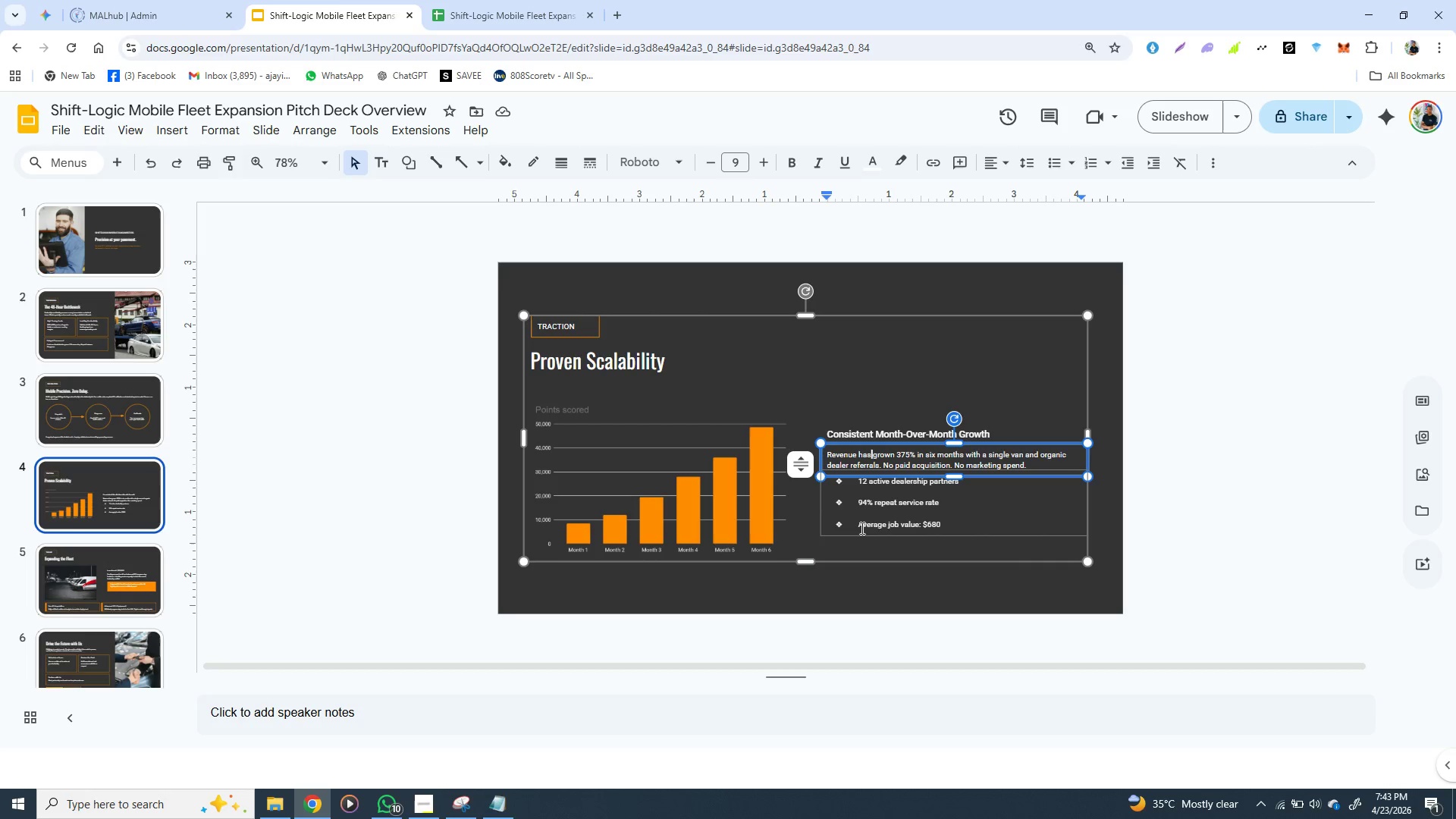 
left_click([712, 462])
 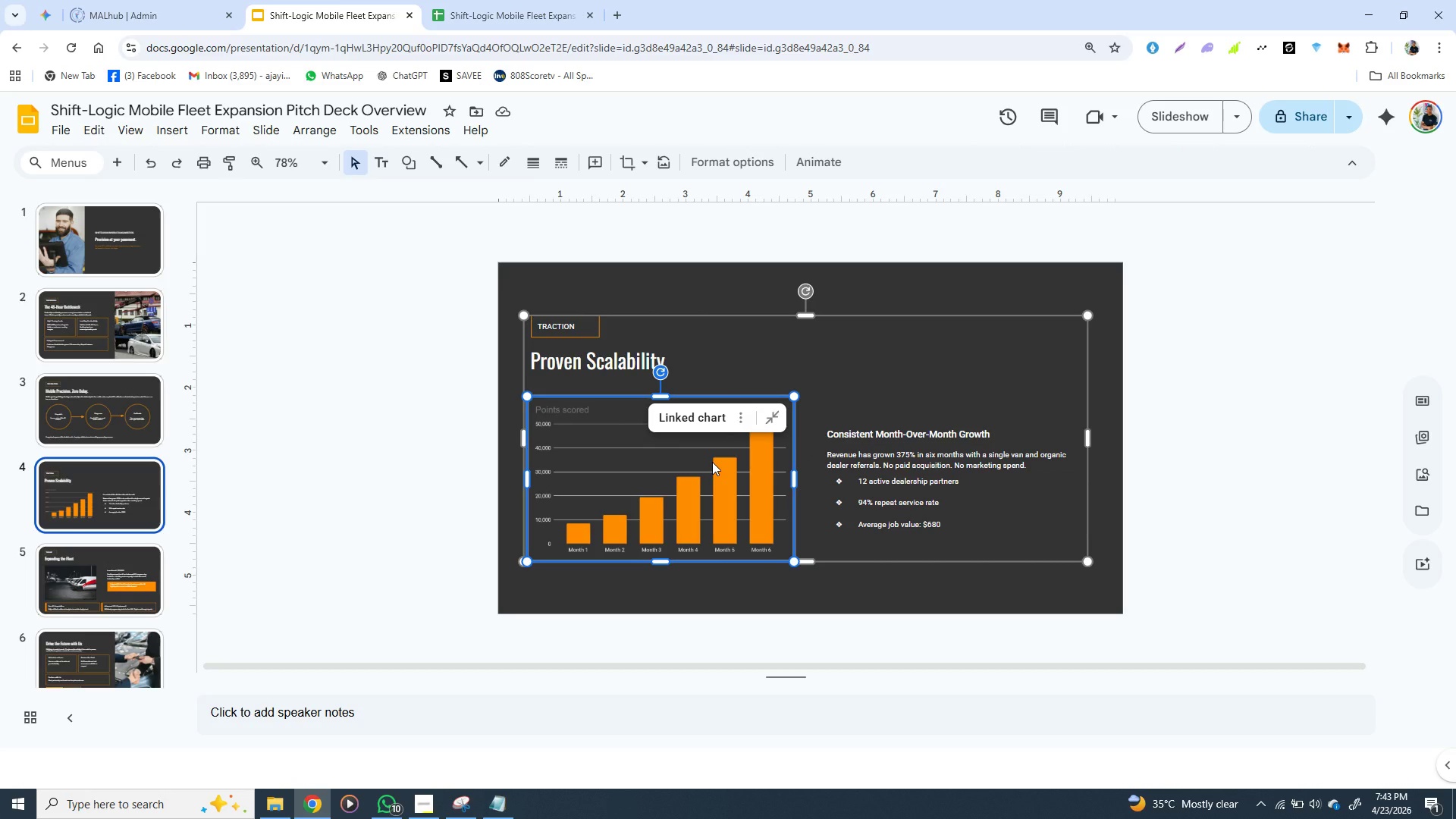 
wait(19.5)
 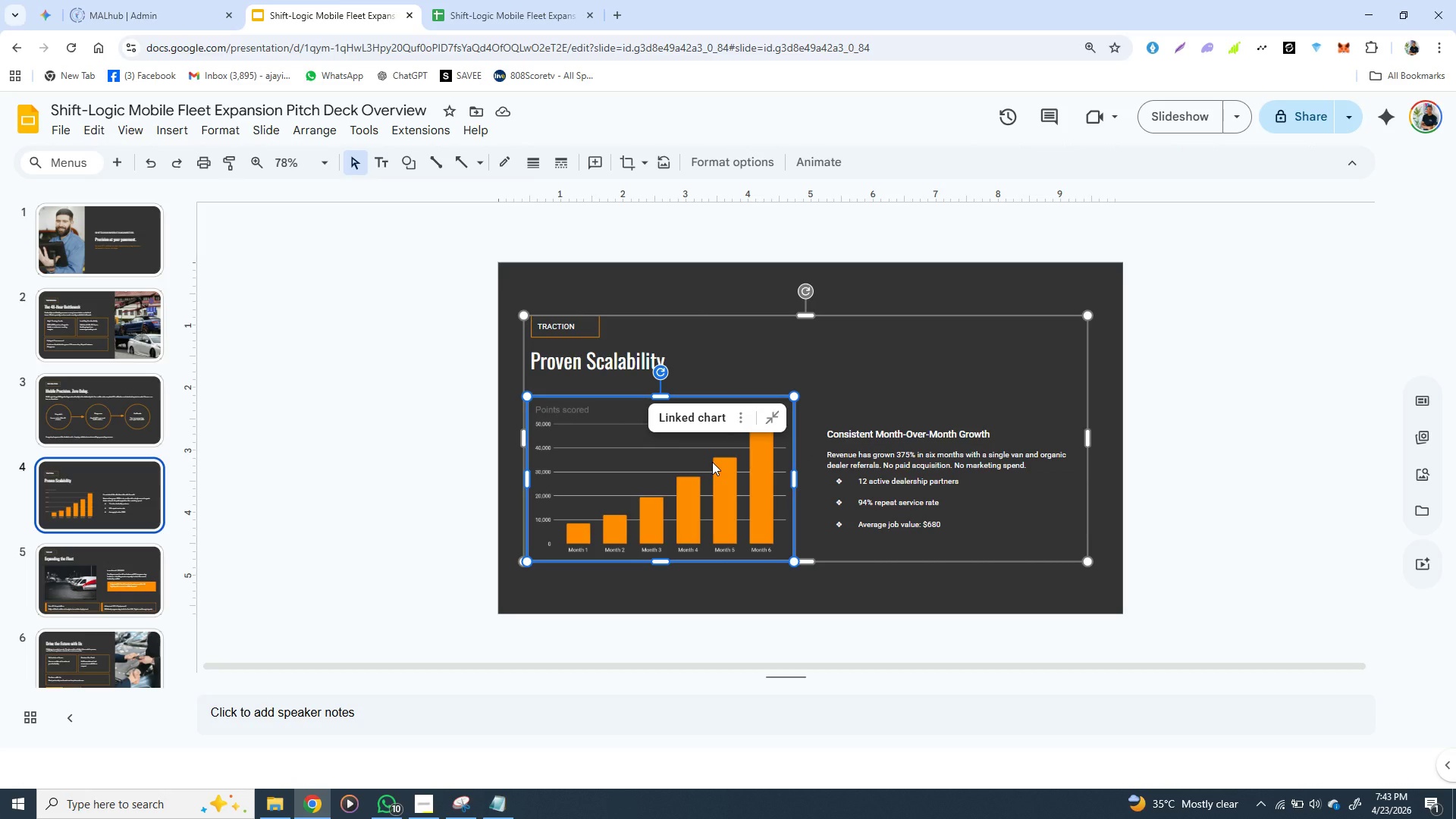 
left_click([921, 434])
 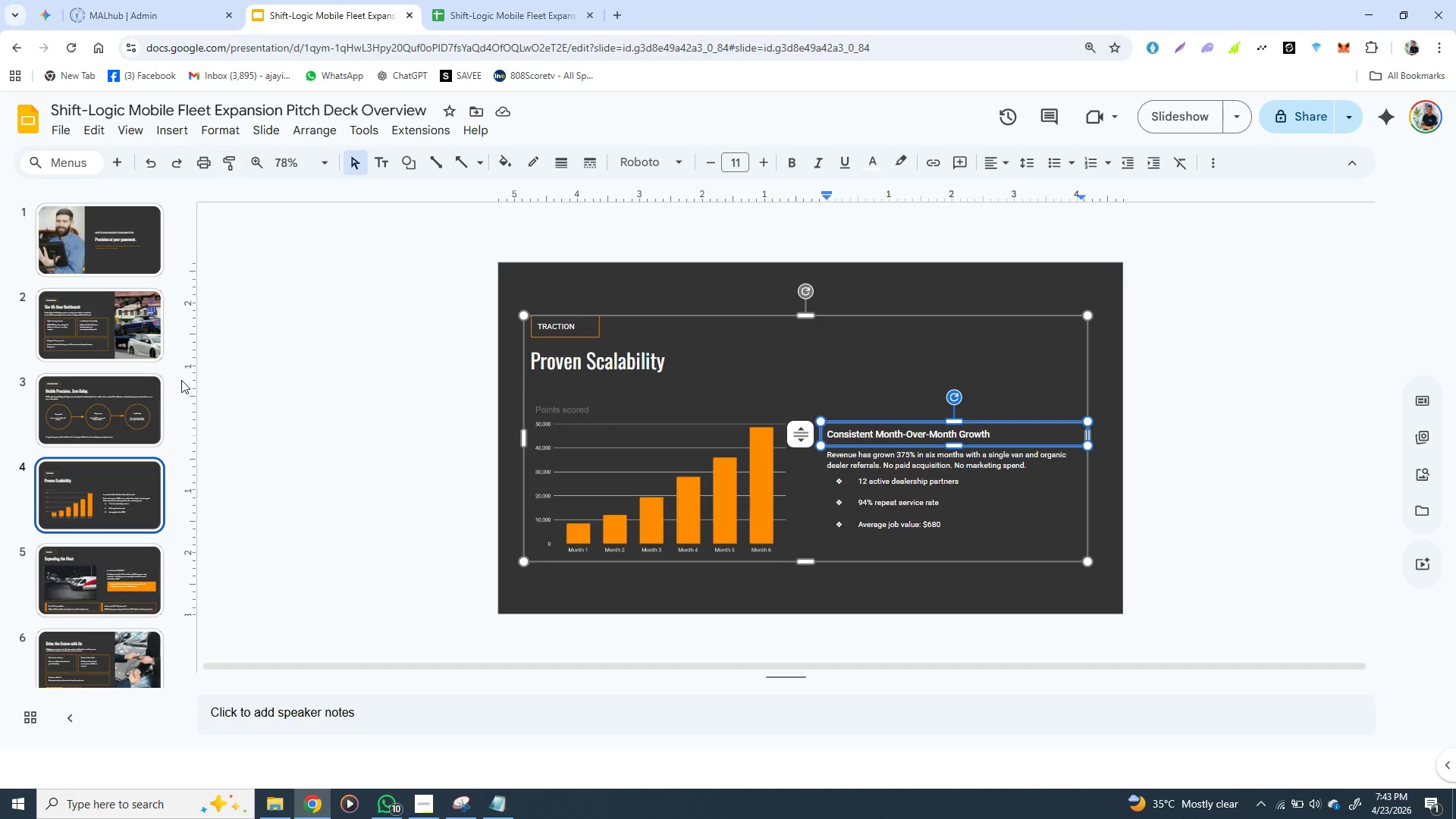 
left_click([115, 393])
 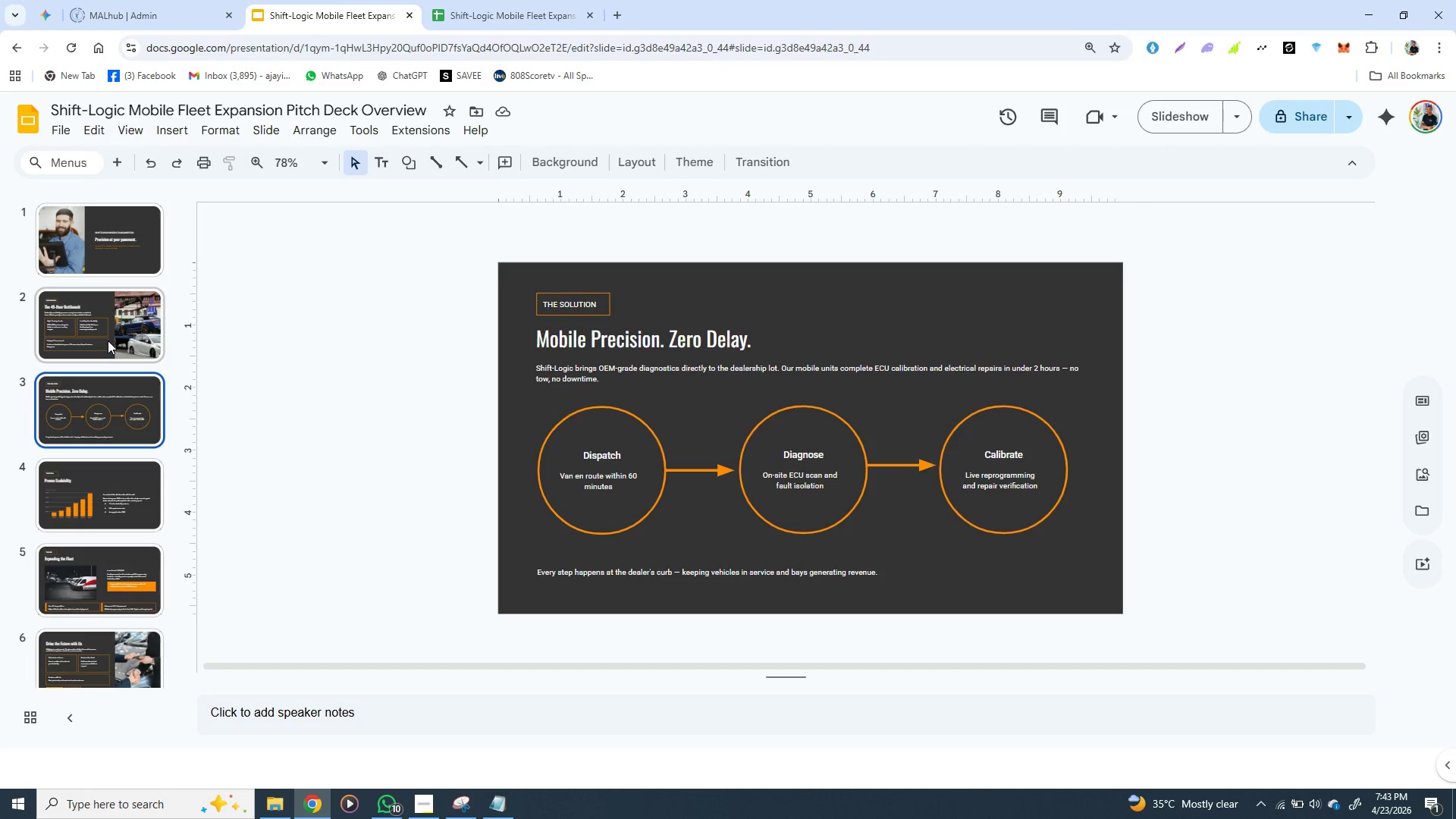 
left_click([108, 340])
 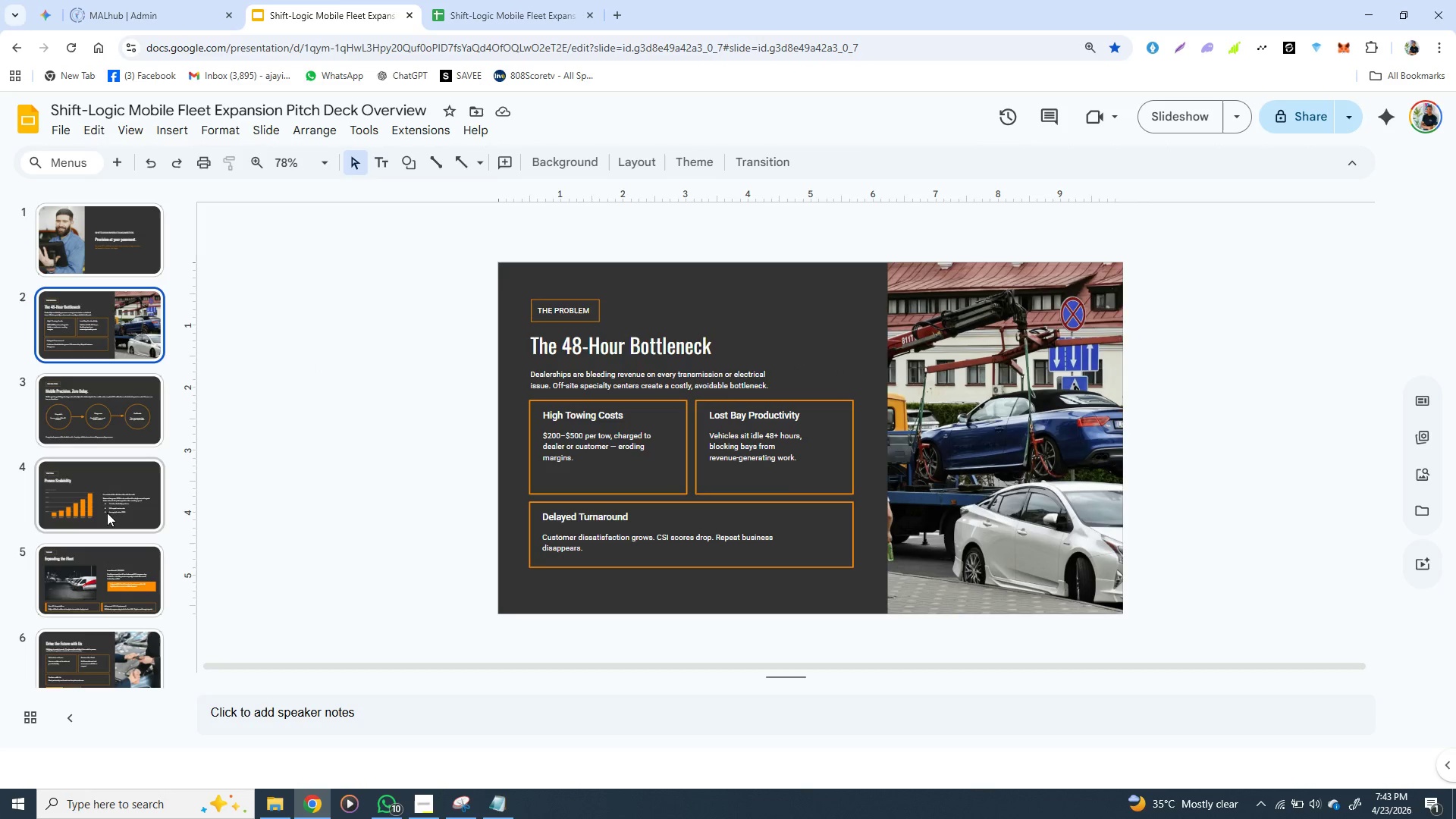 
left_click([116, 495])
 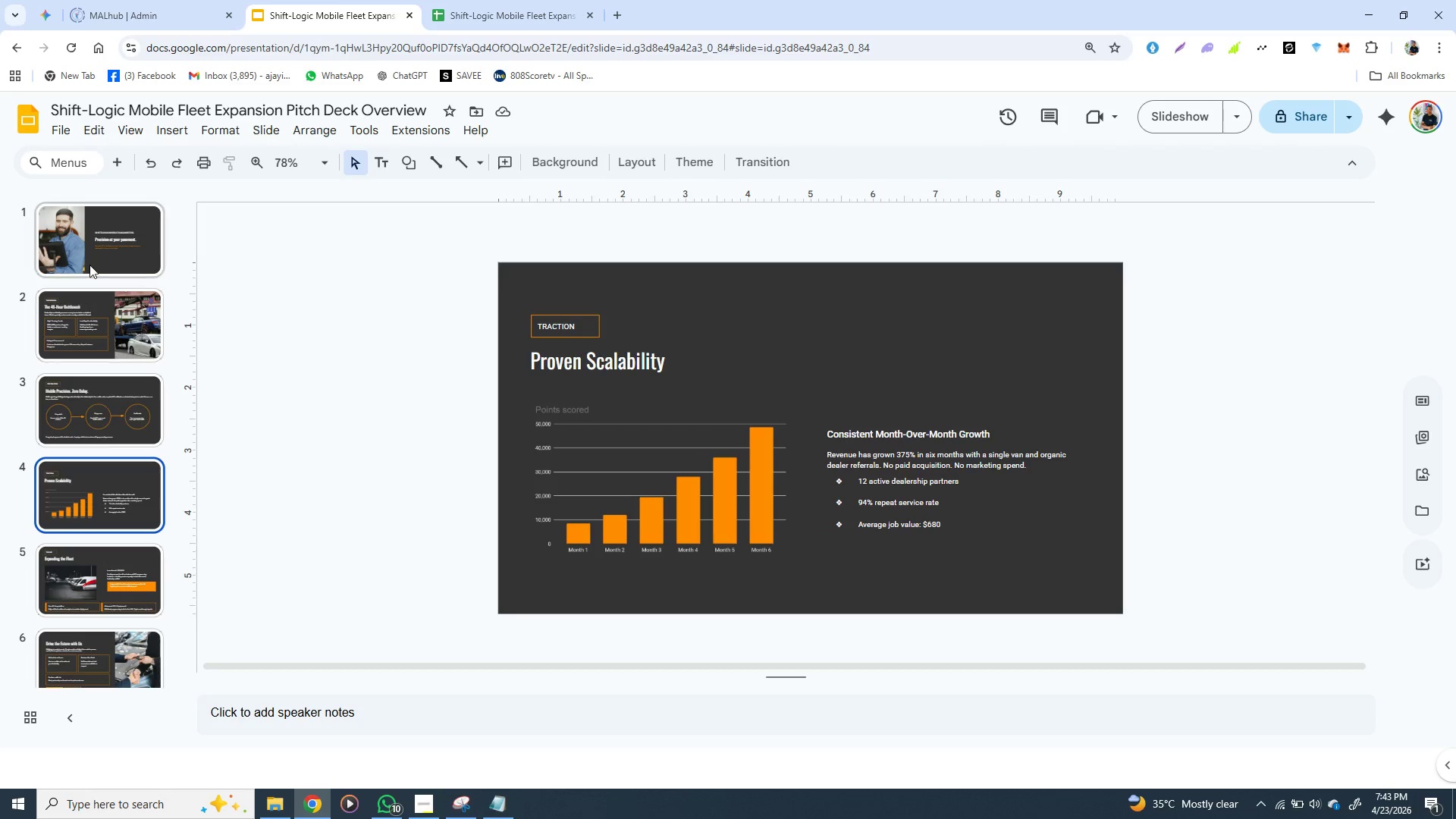 
left_click([96, 254])
 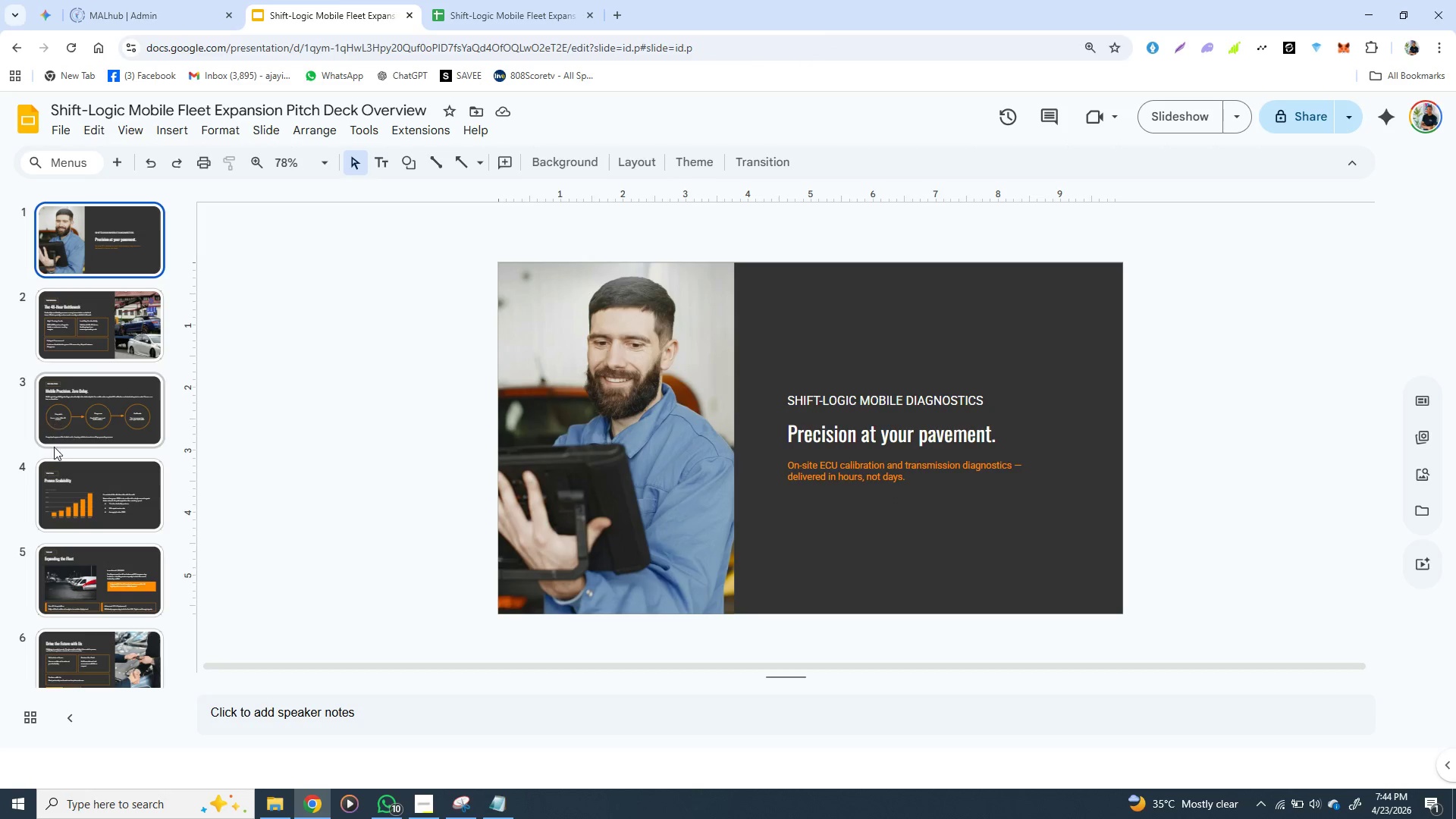 
left_click([86, 582])
 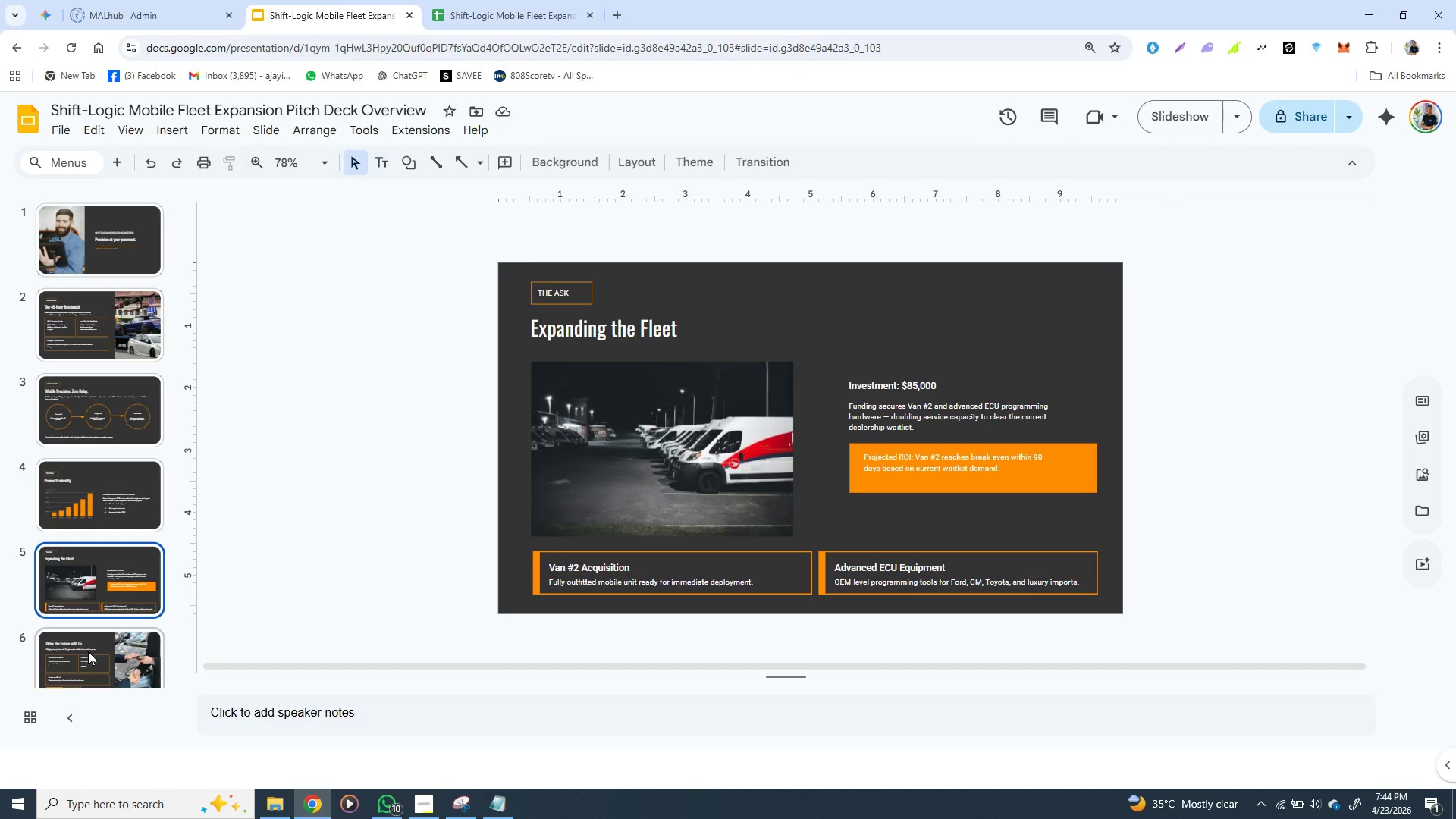 
left_click([88, 651])
 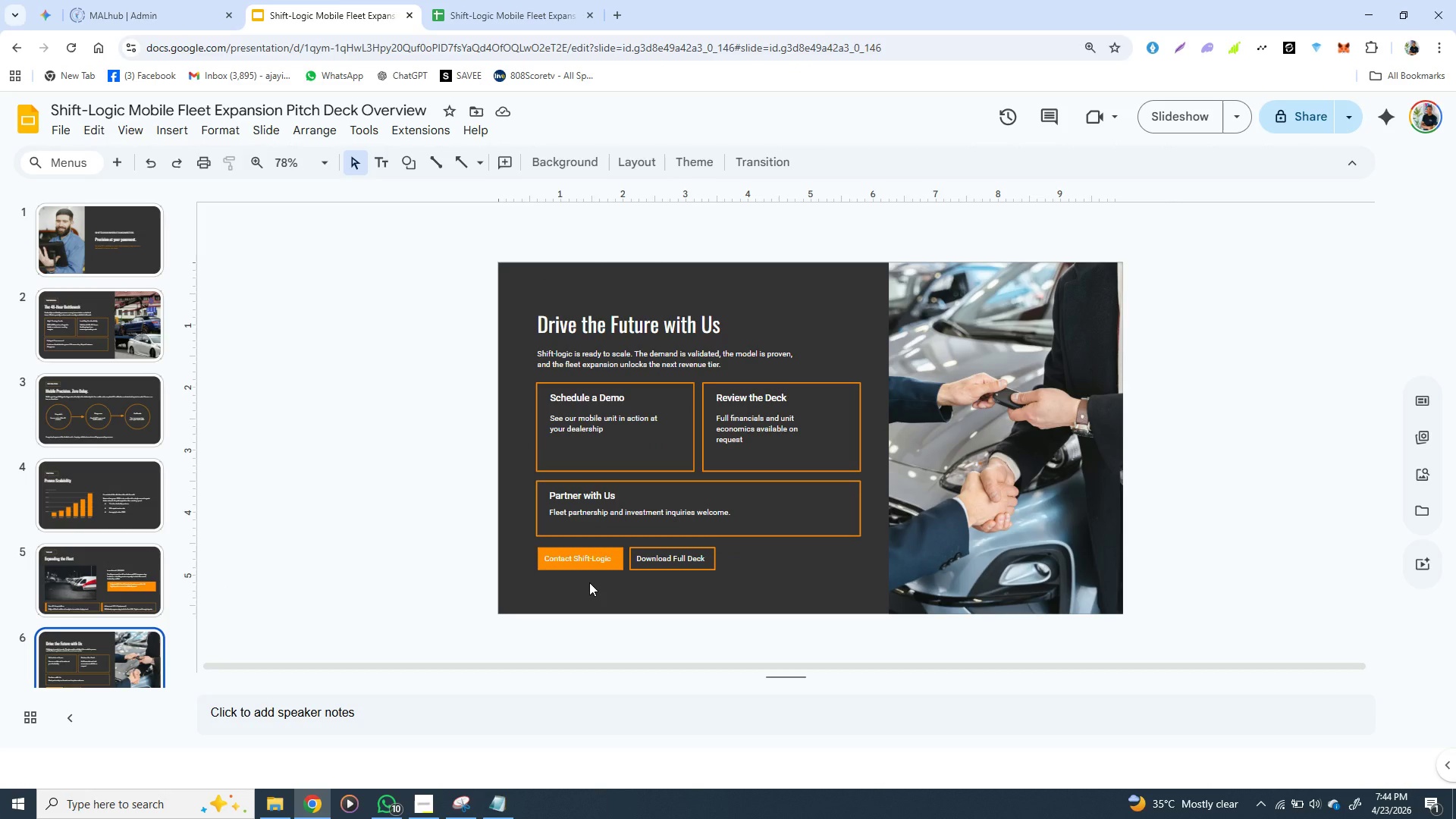 
left_click([665, 463])
 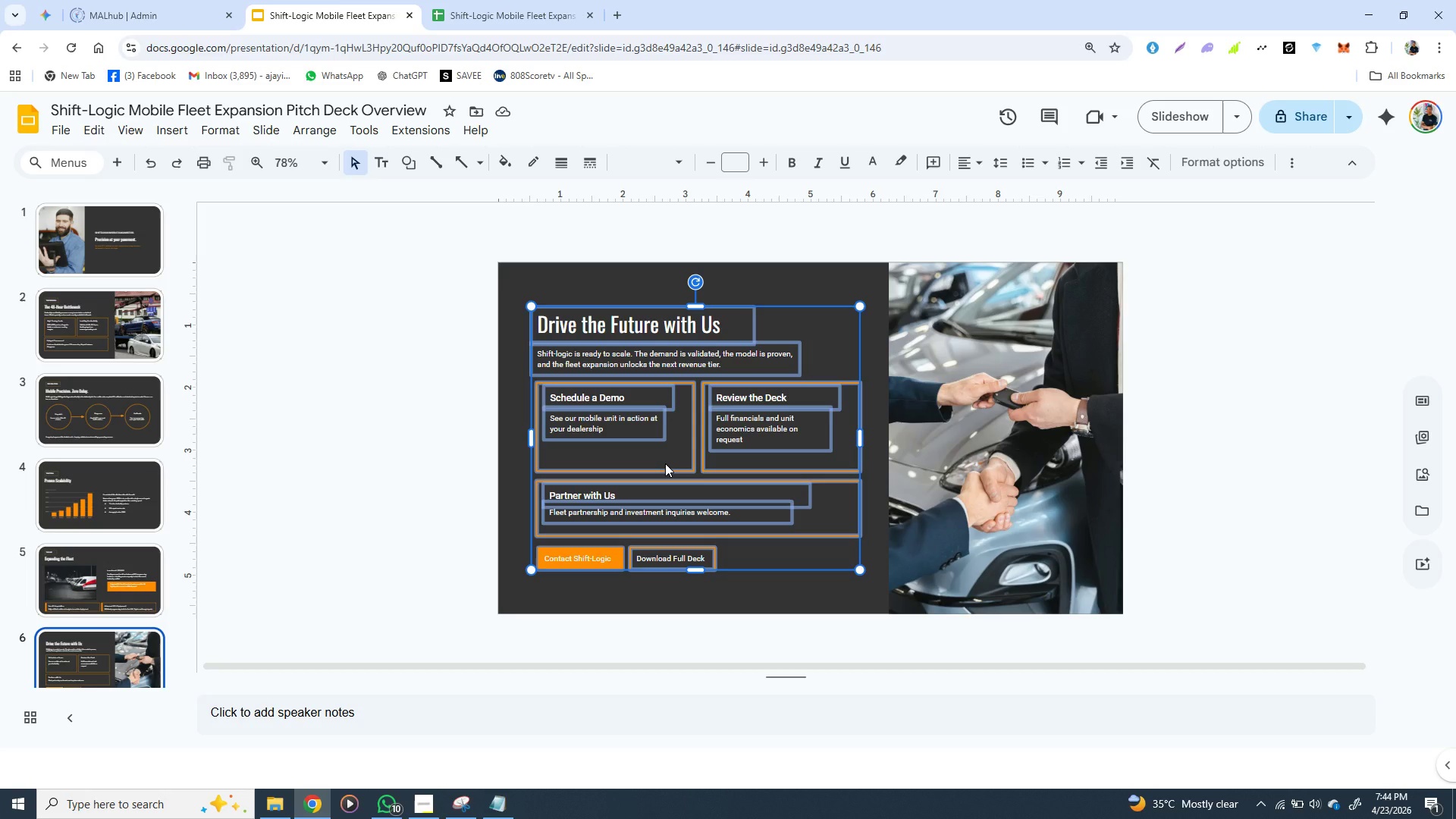 
wait(18.84)
 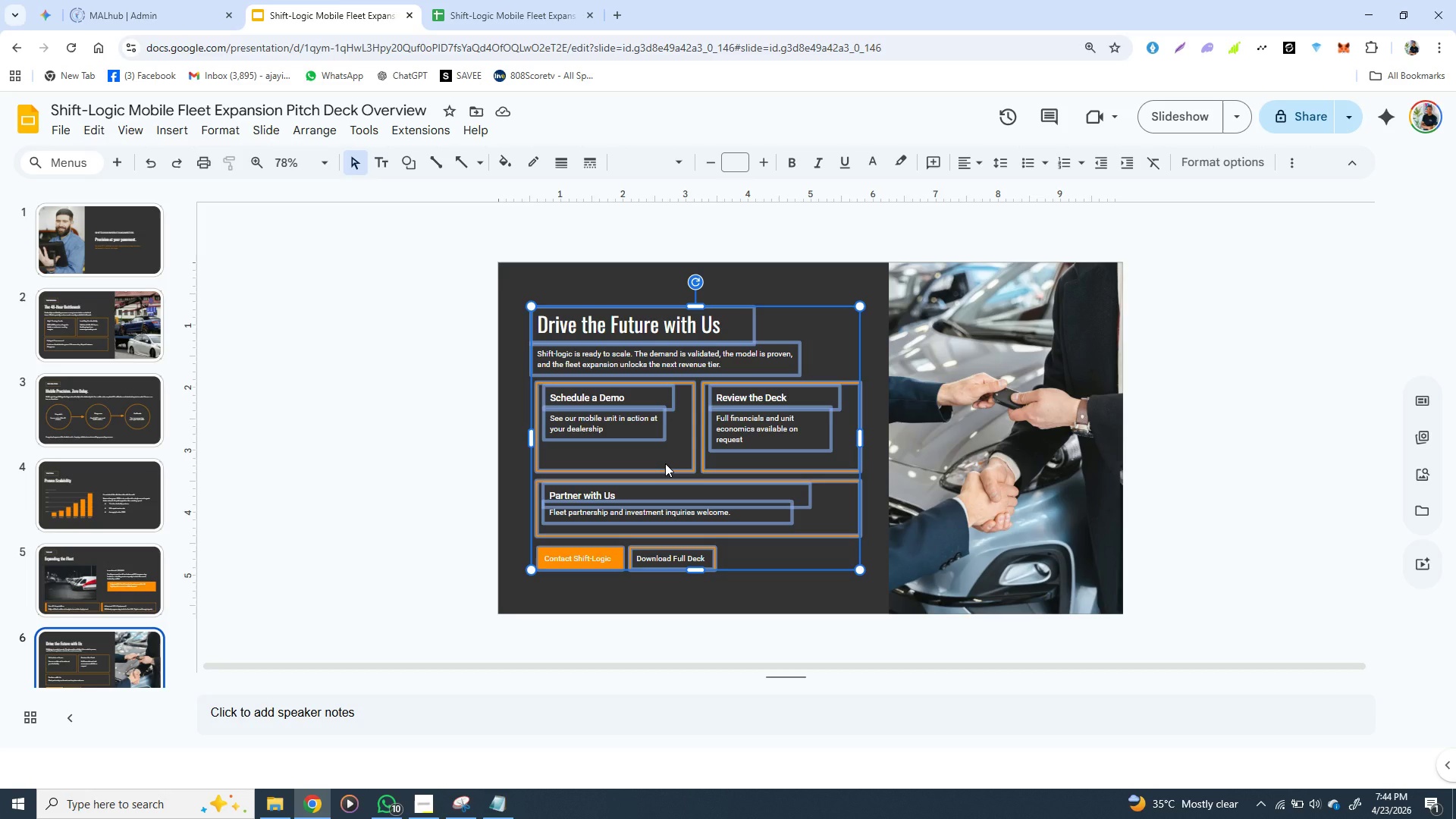 
left_click([733, 376])
 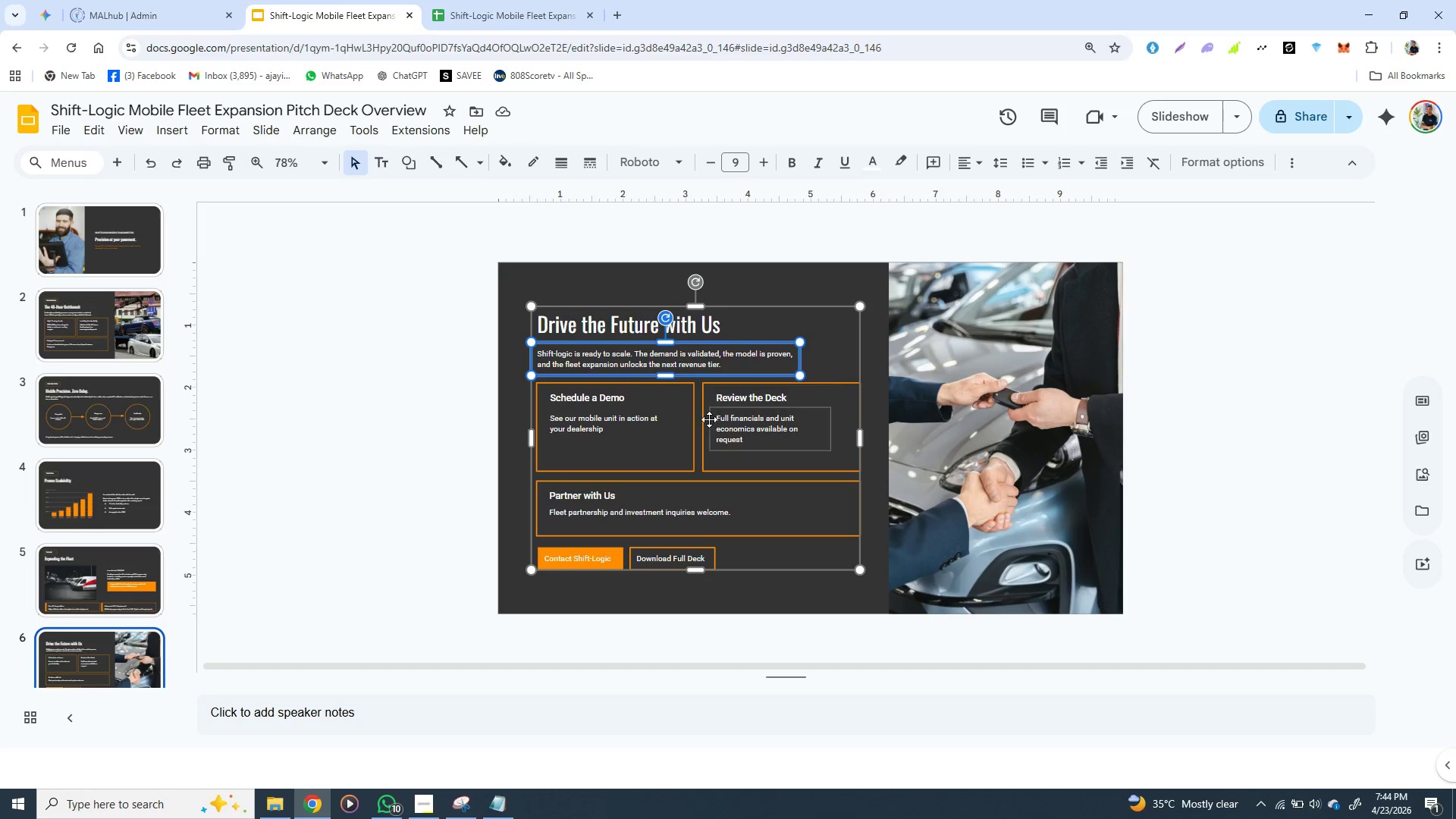 
left_click([706, 424])
 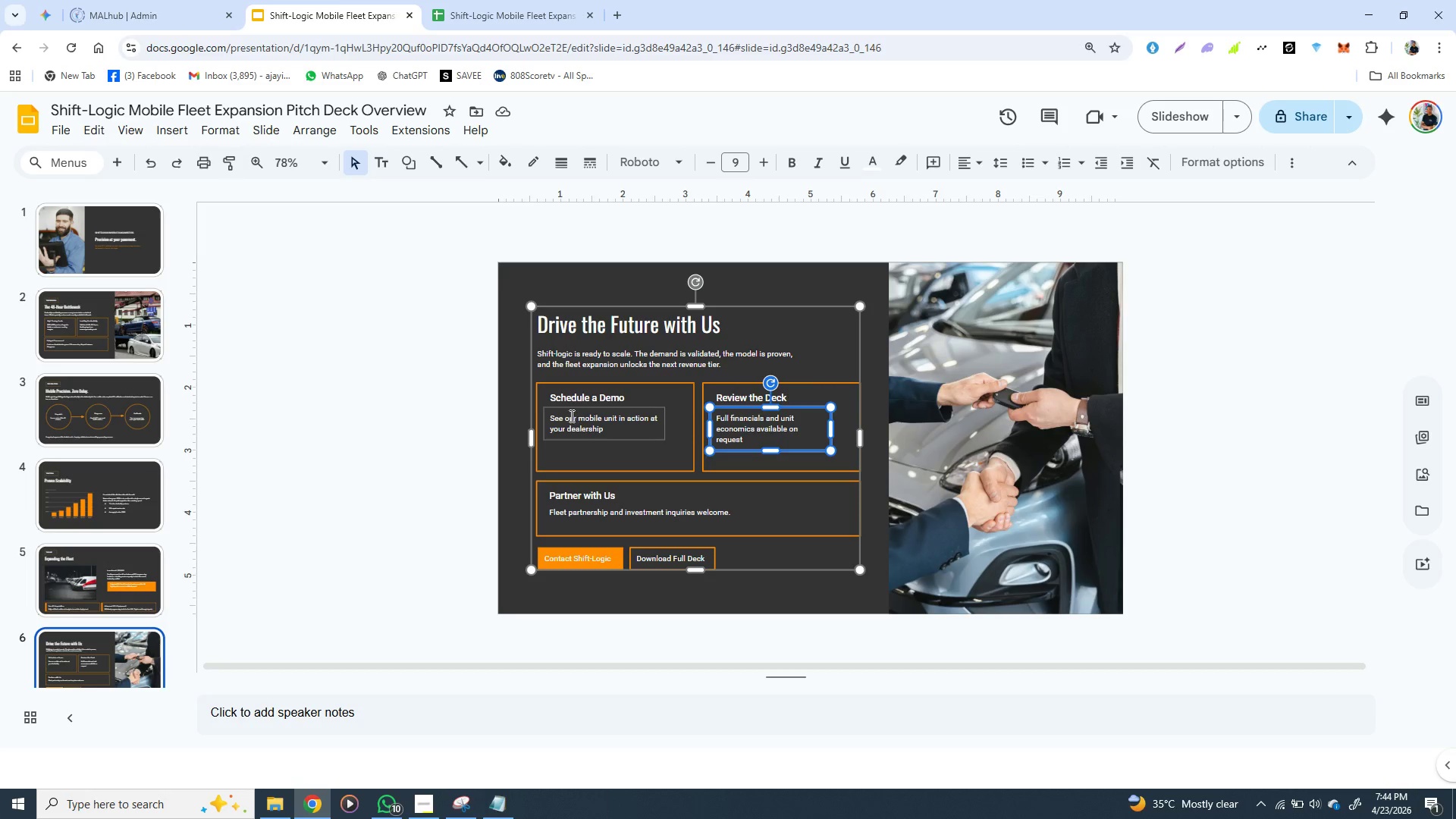 
left_click([570, 416])
 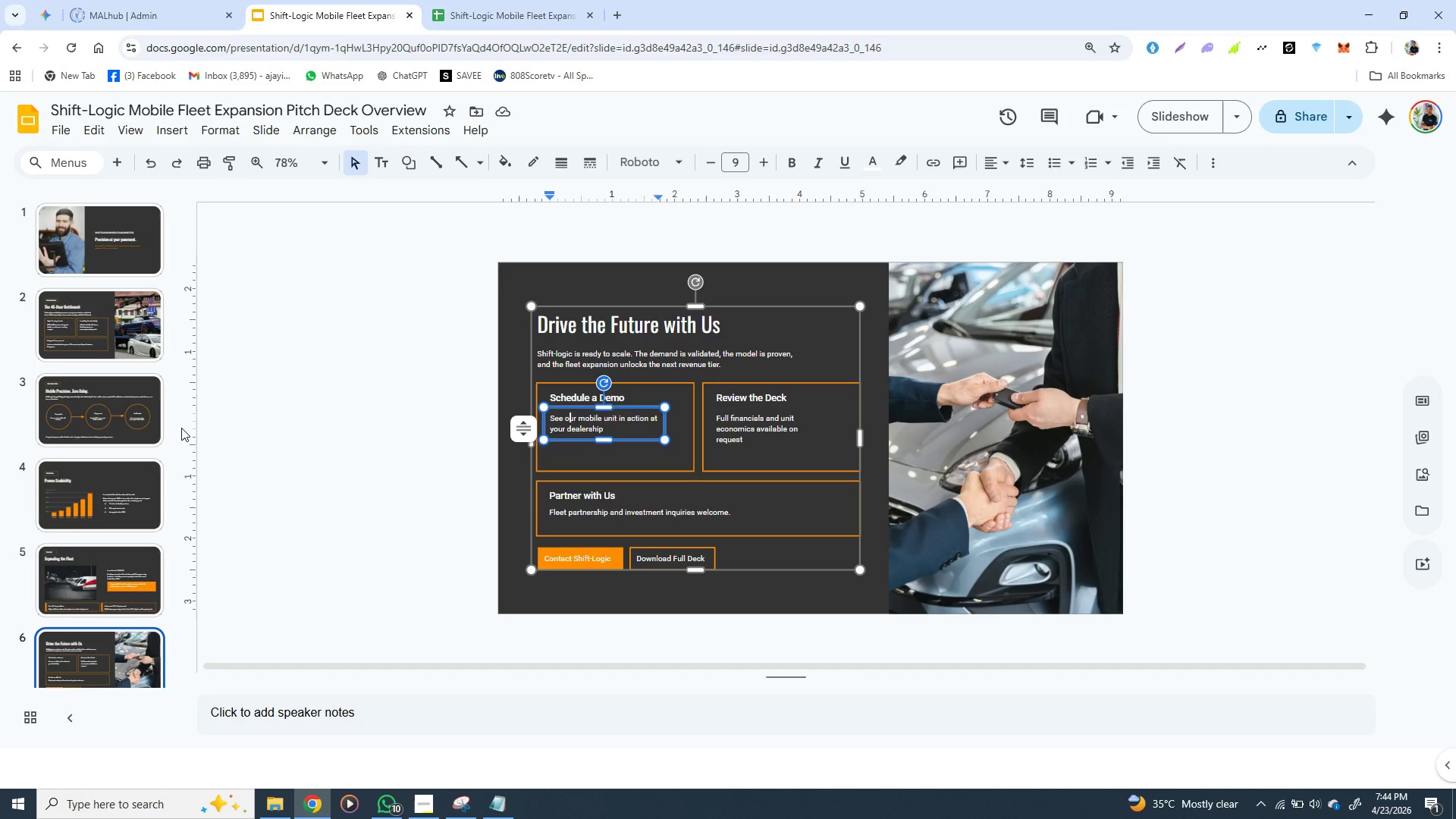 
left_click([115, 424])
 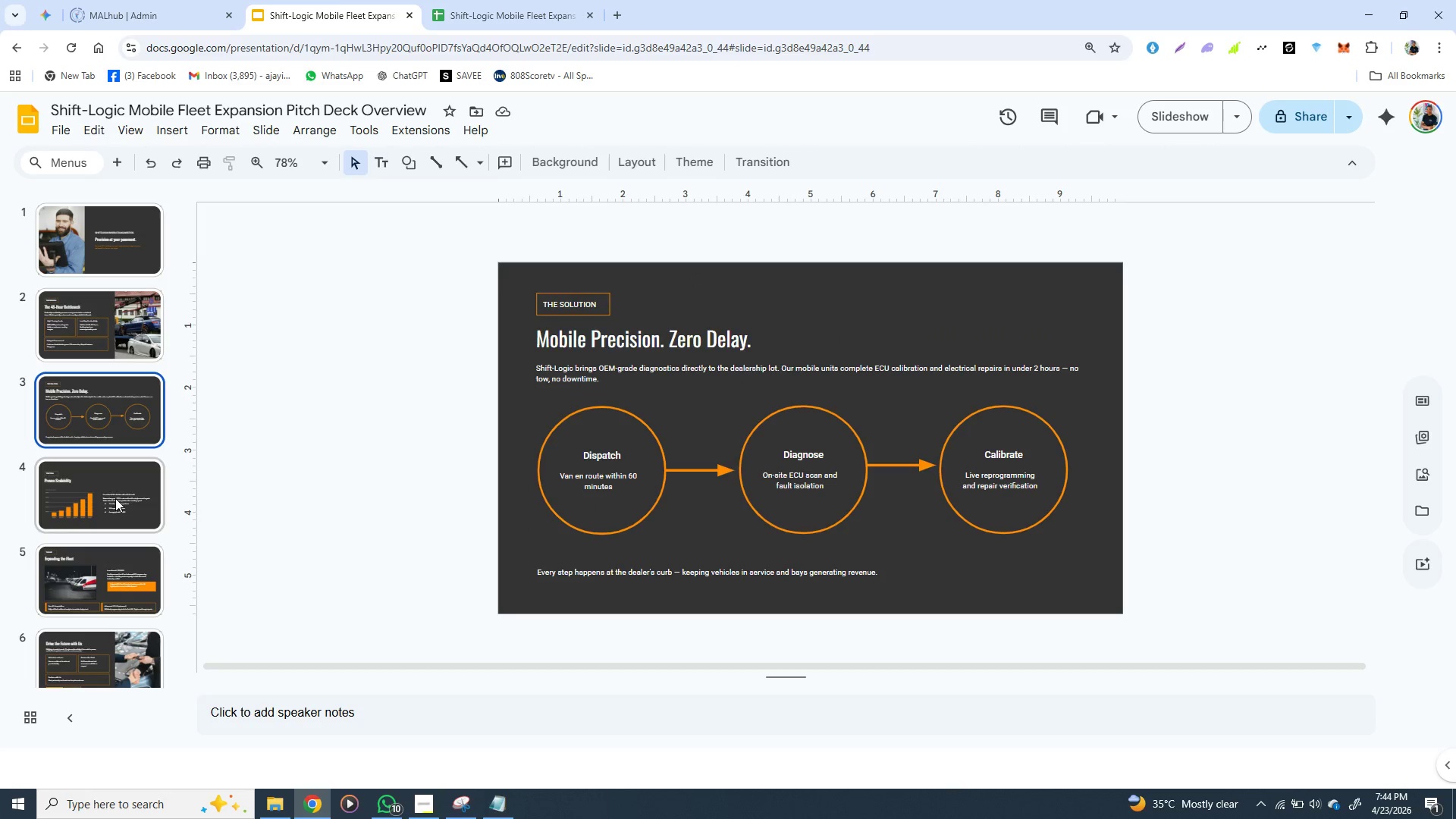 
left_click([115, 500])
 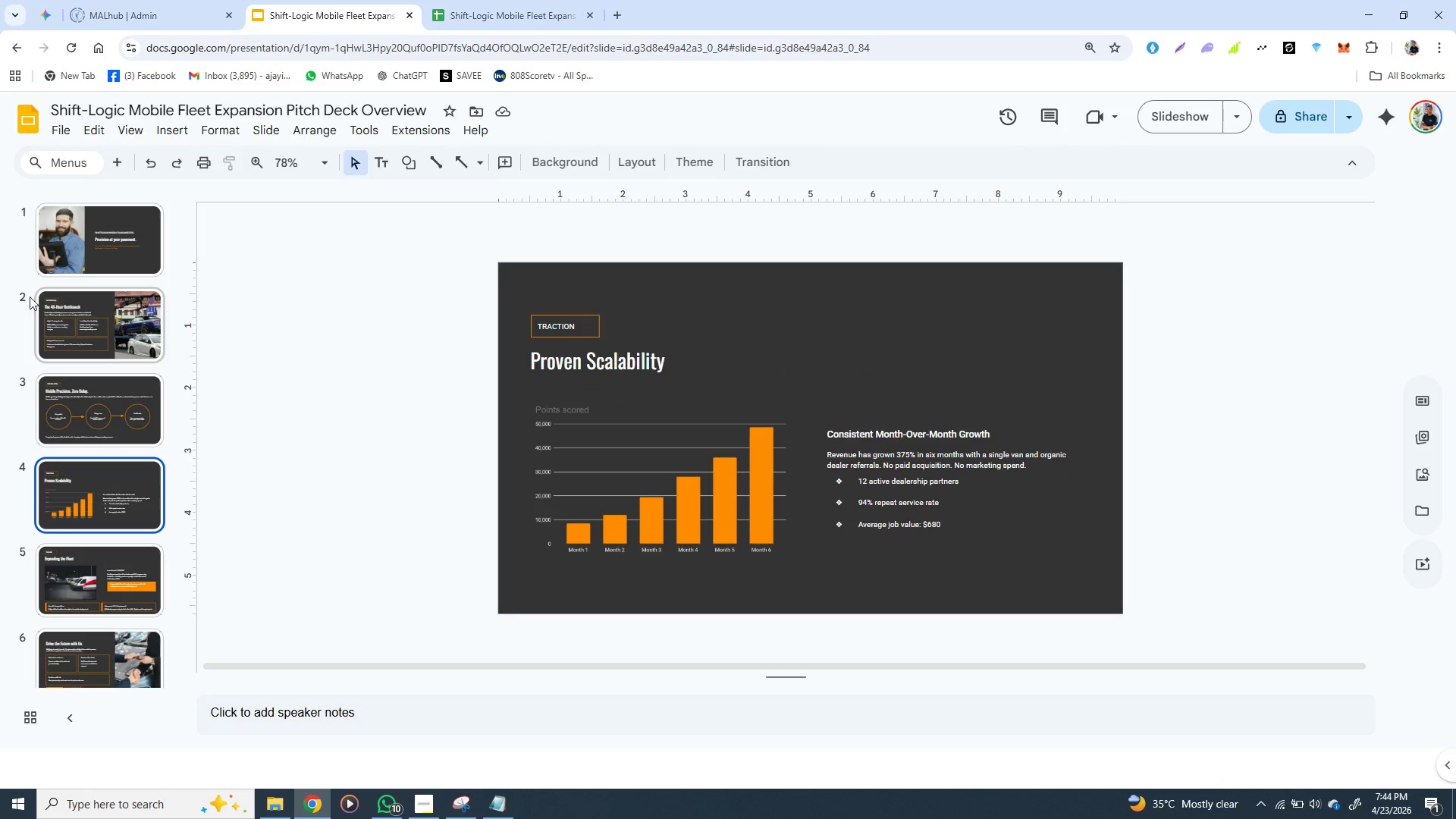 
left_click([80, 244])
 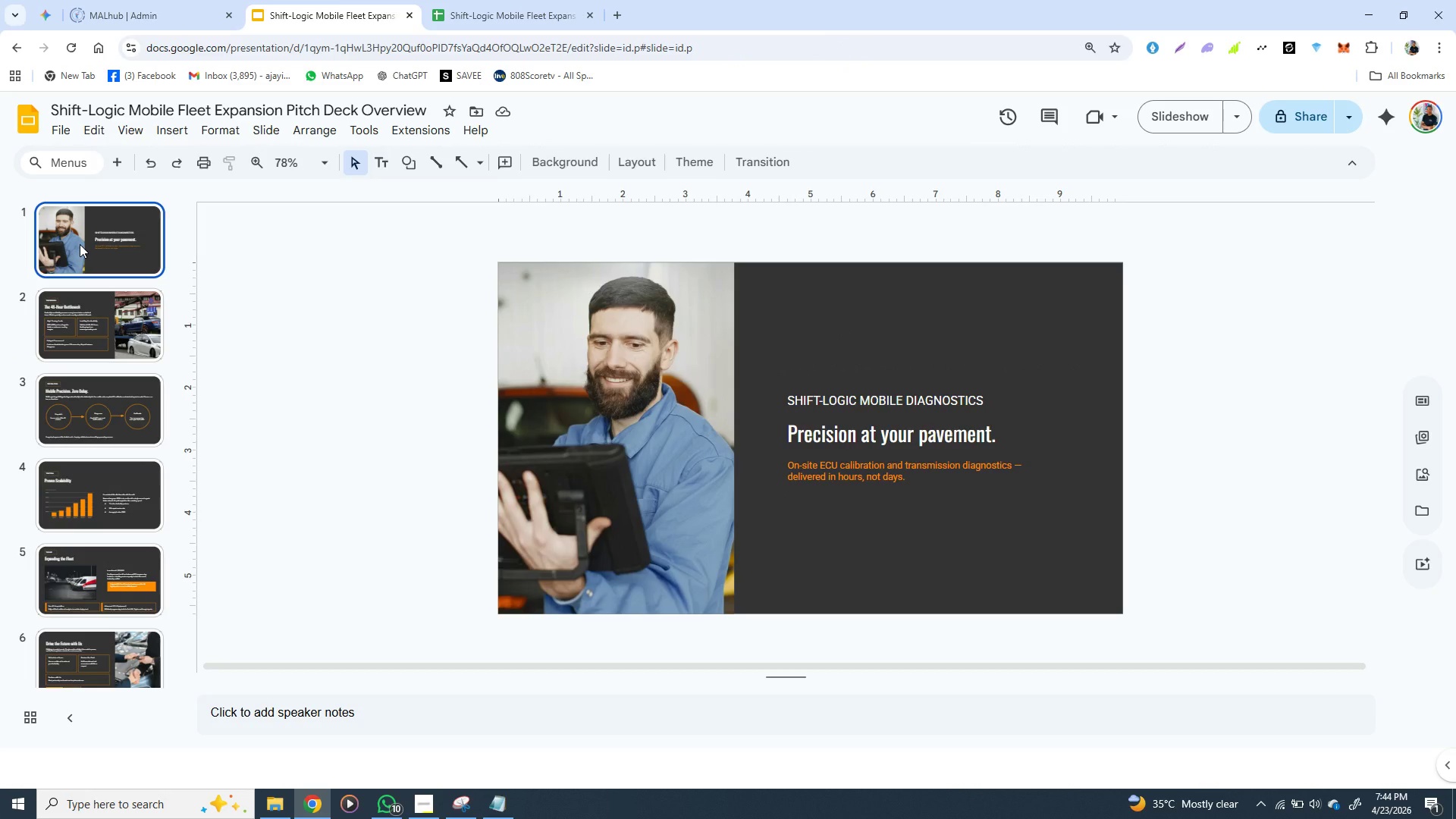 
wait(7.08)
 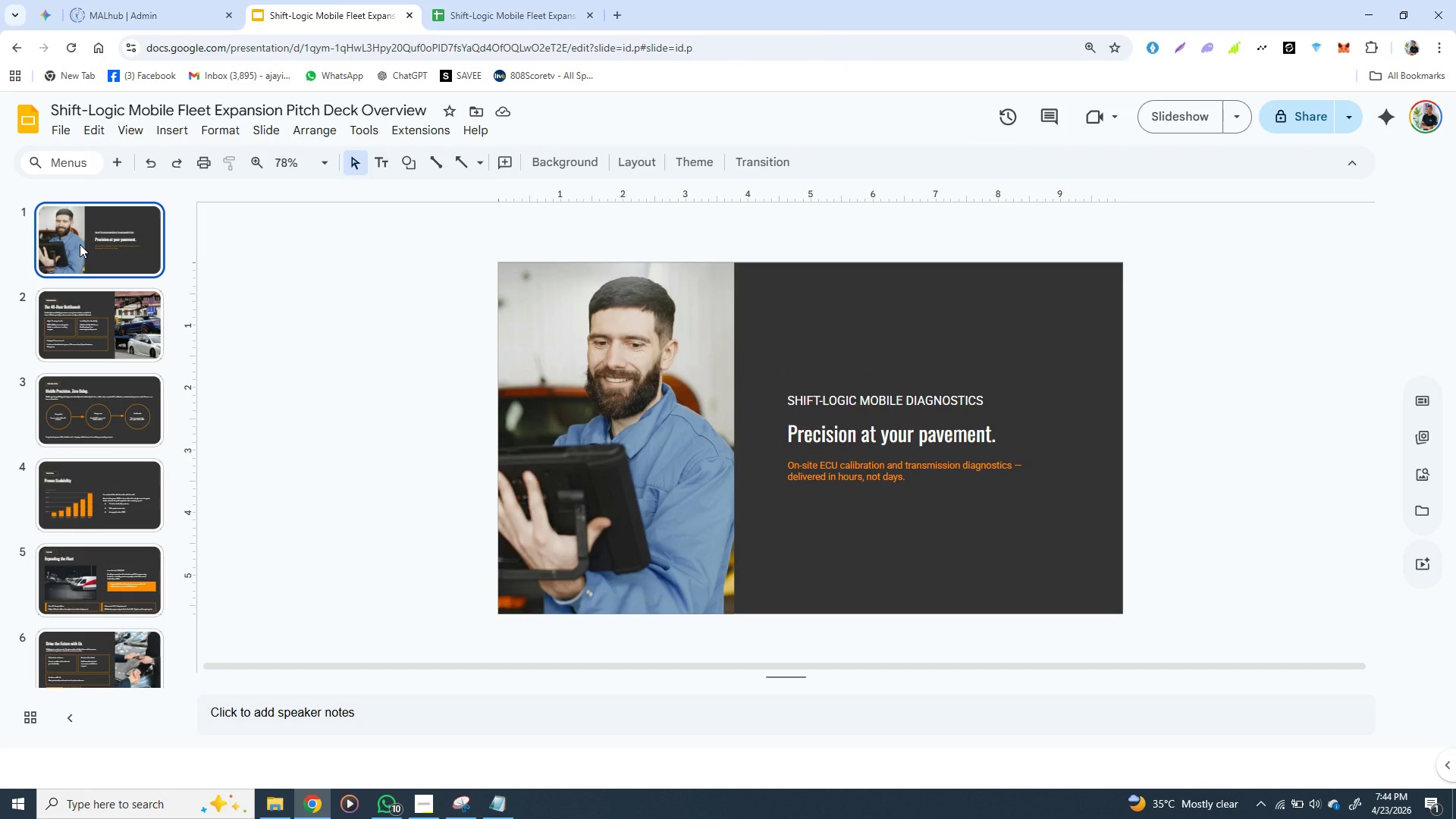 
left_click([70, 484])
 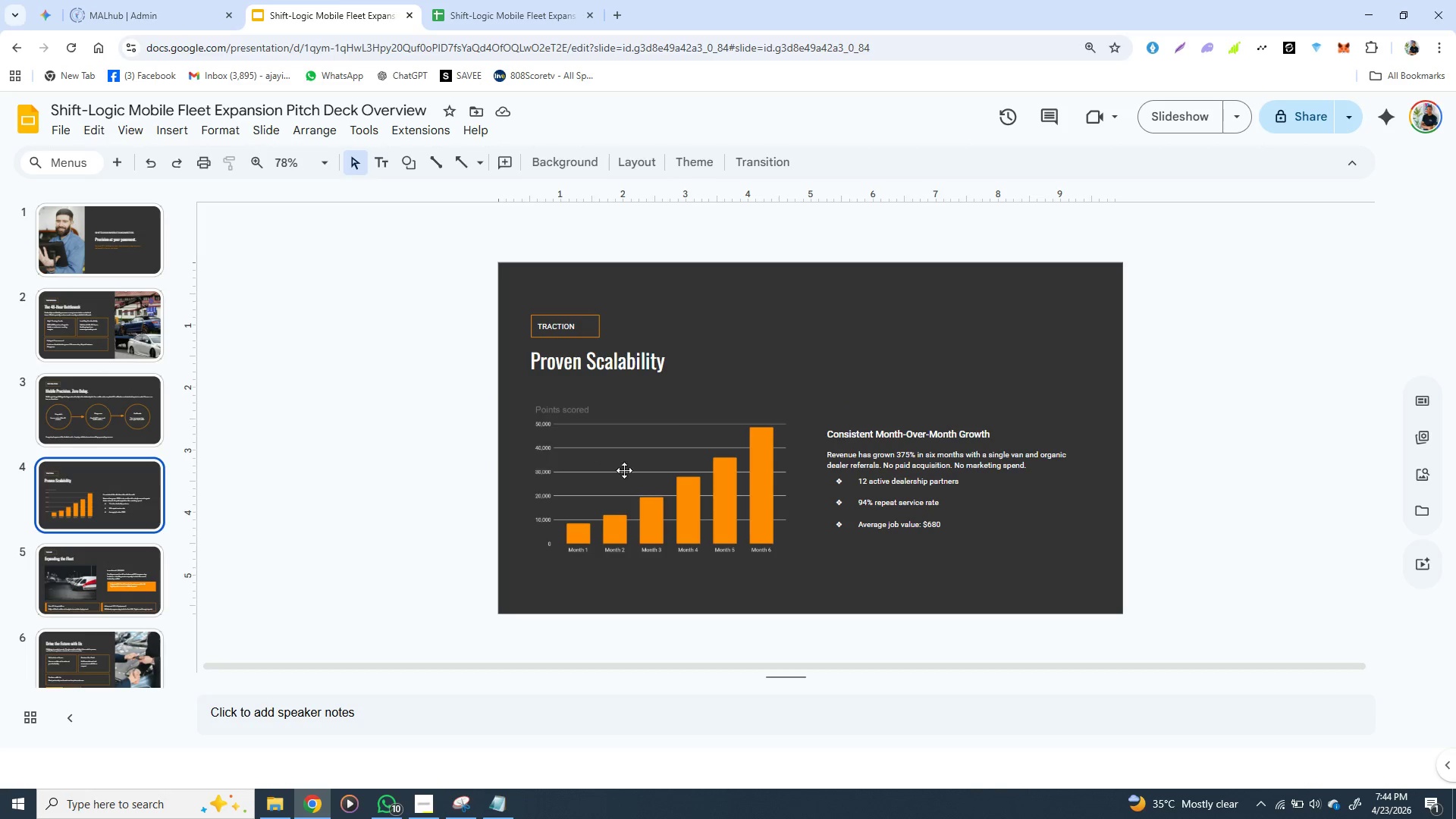 
left_click([705, 440])
 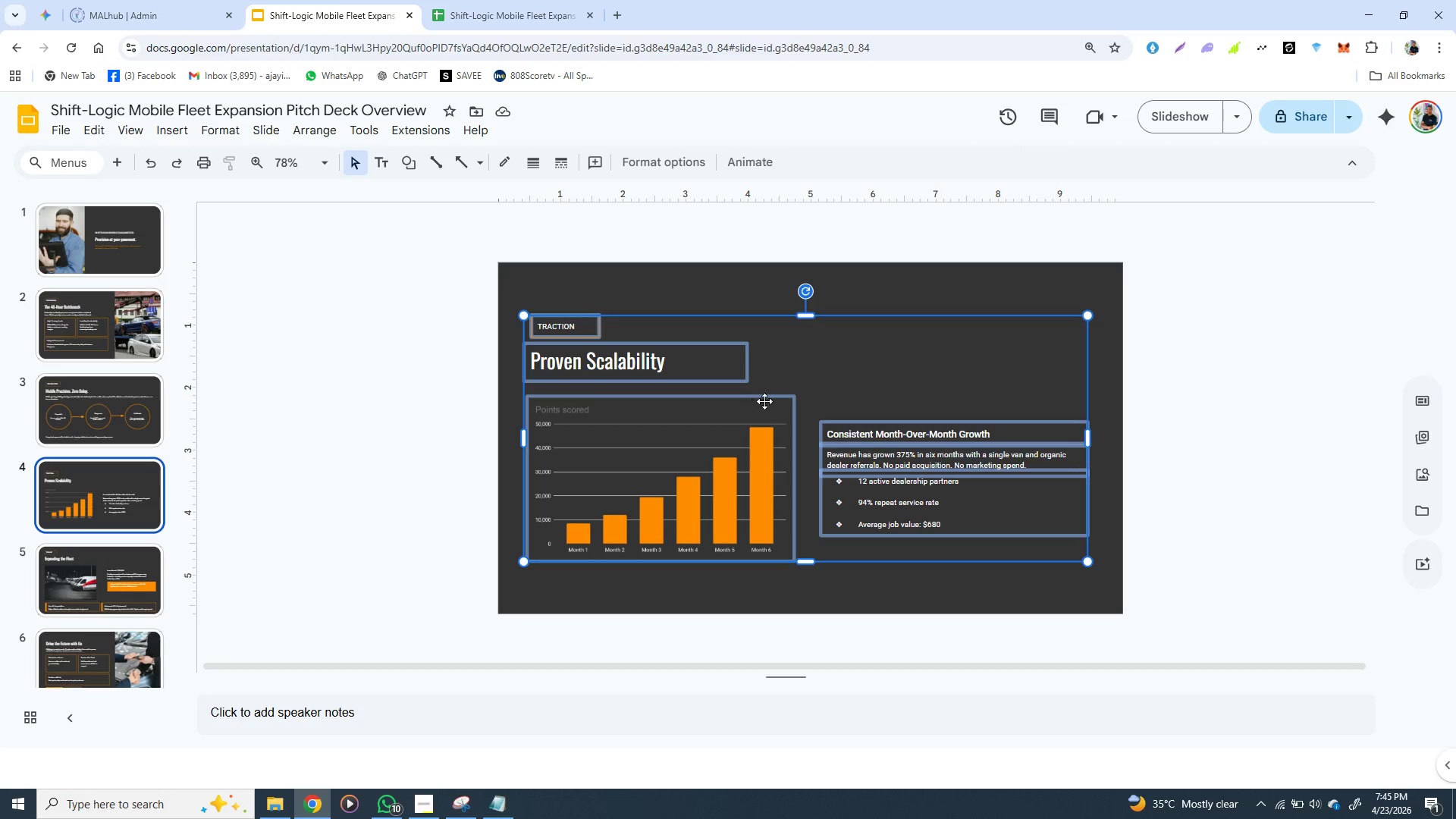 
wait(21.77)
 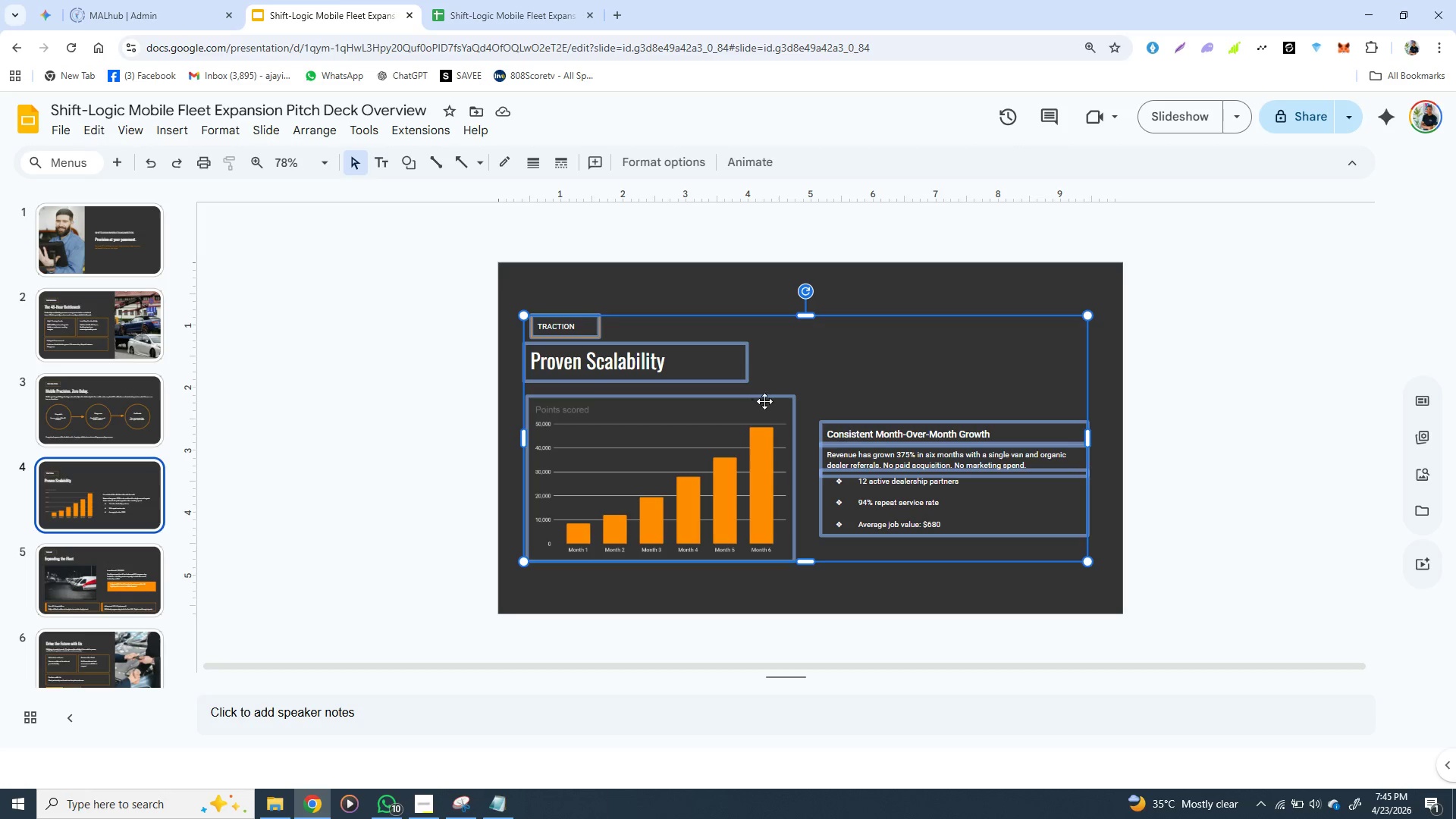 
left_click([135, 397])
 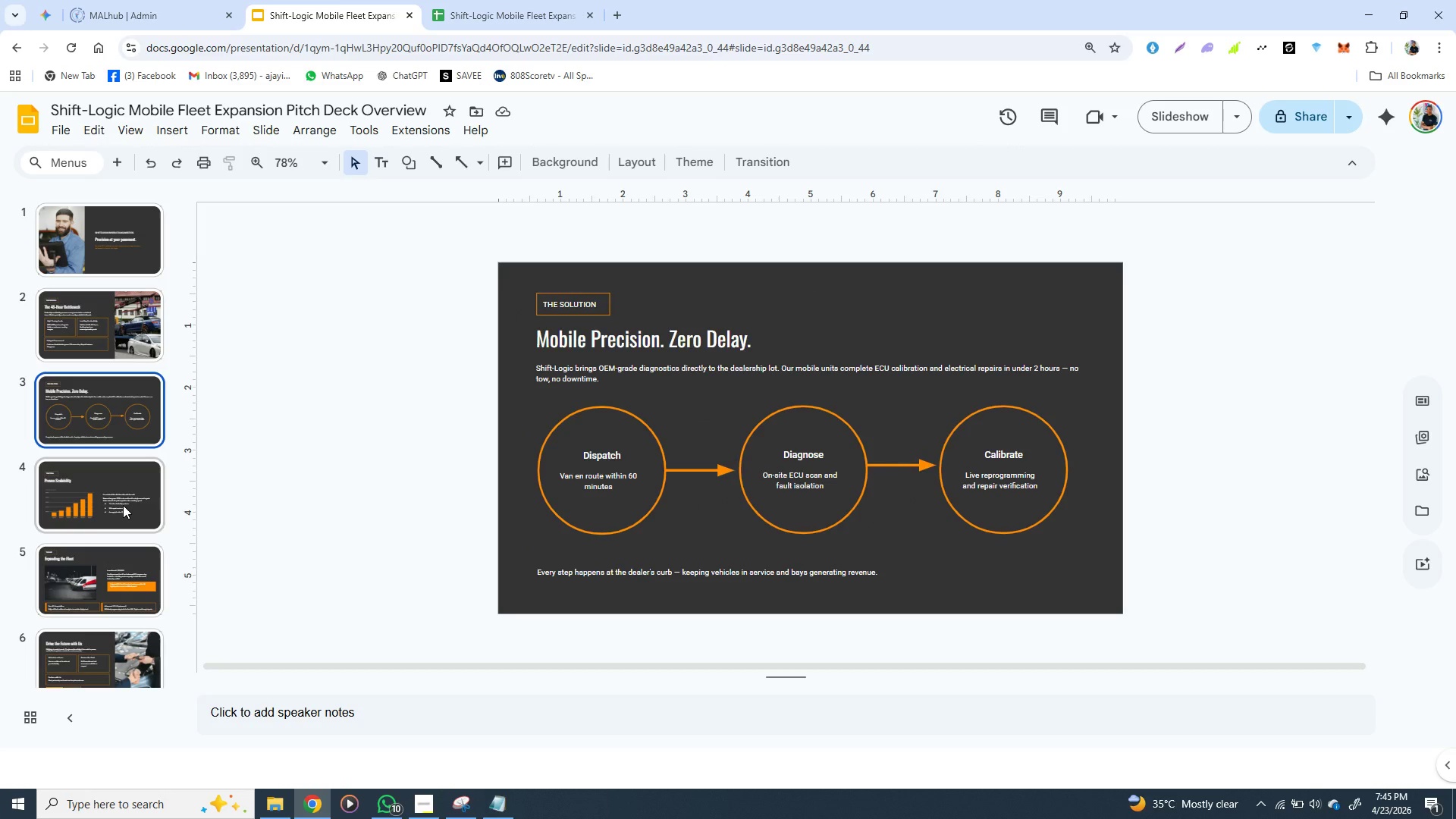 
double_click([123, 505])
 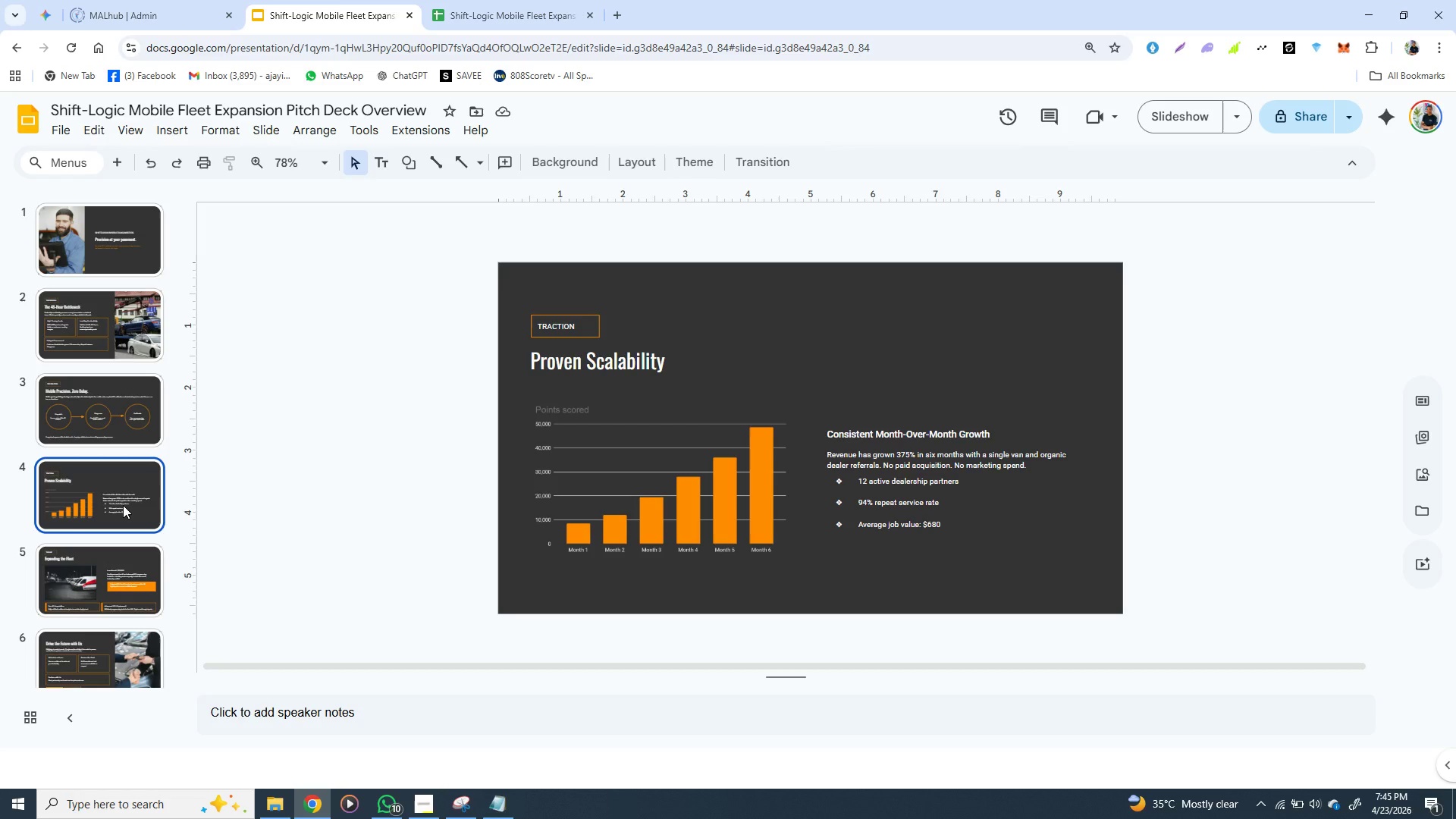 
wait(49.84)
 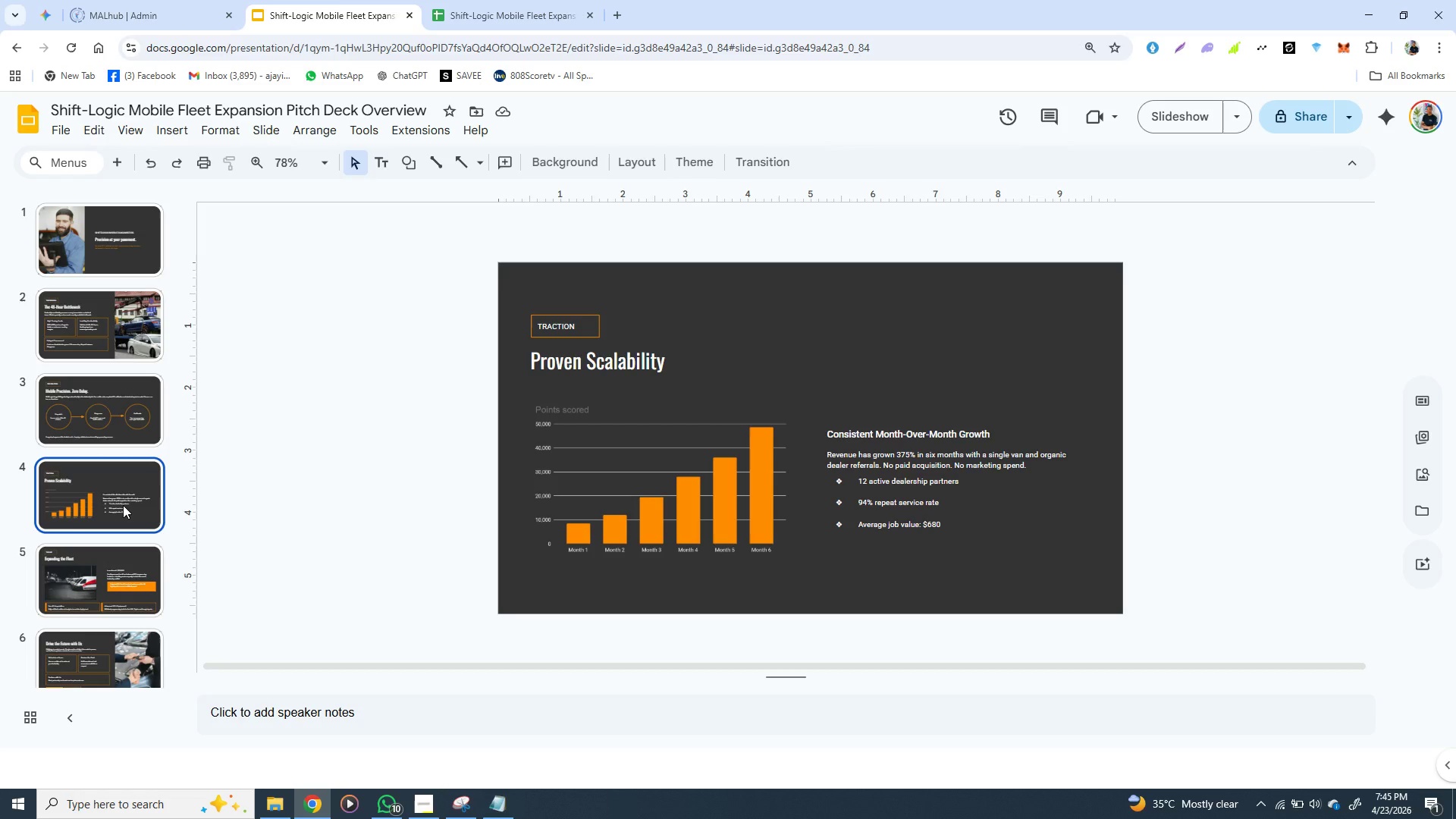 
left_click([677, 475])
 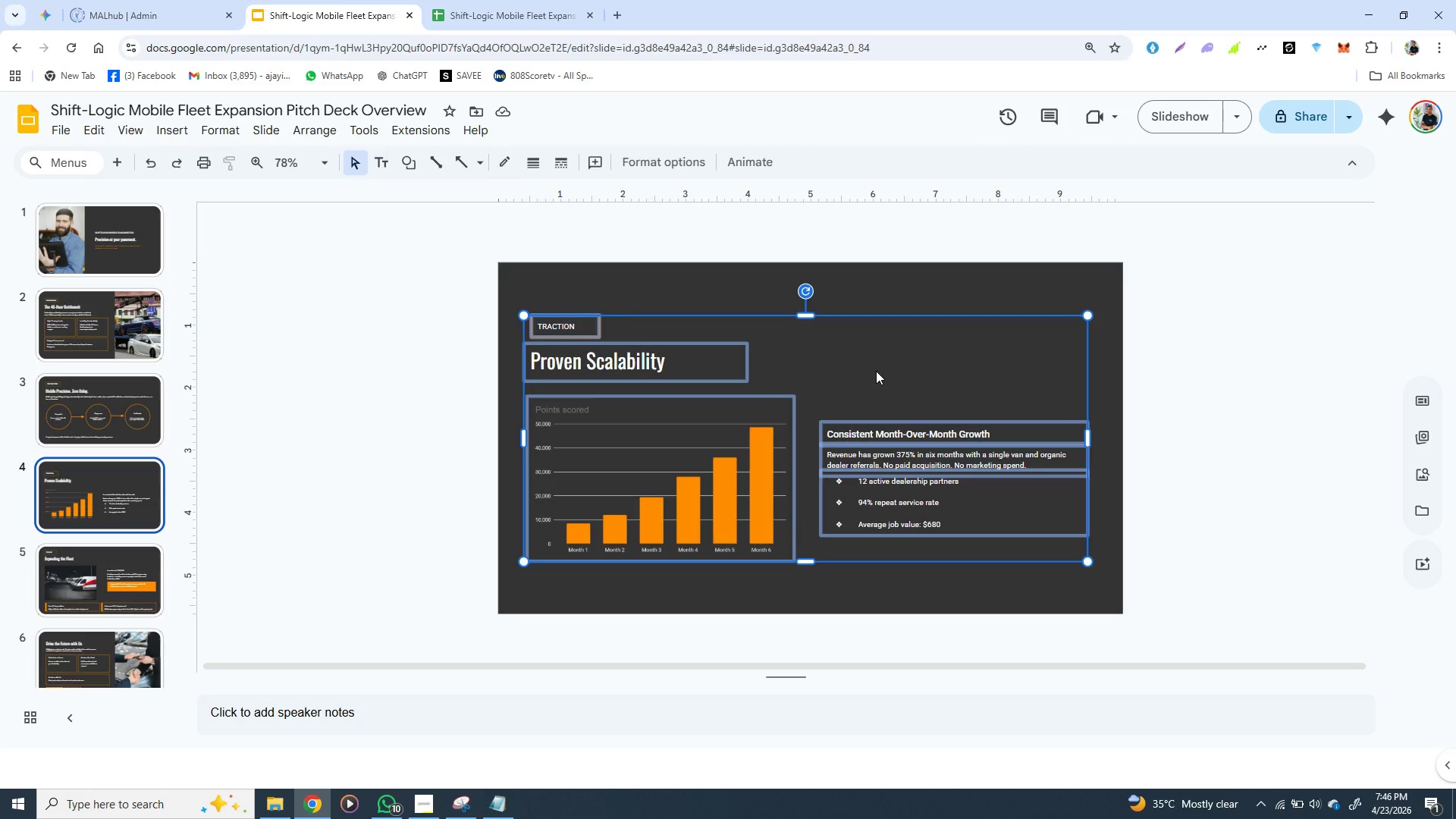 
left_click([876, 371])
 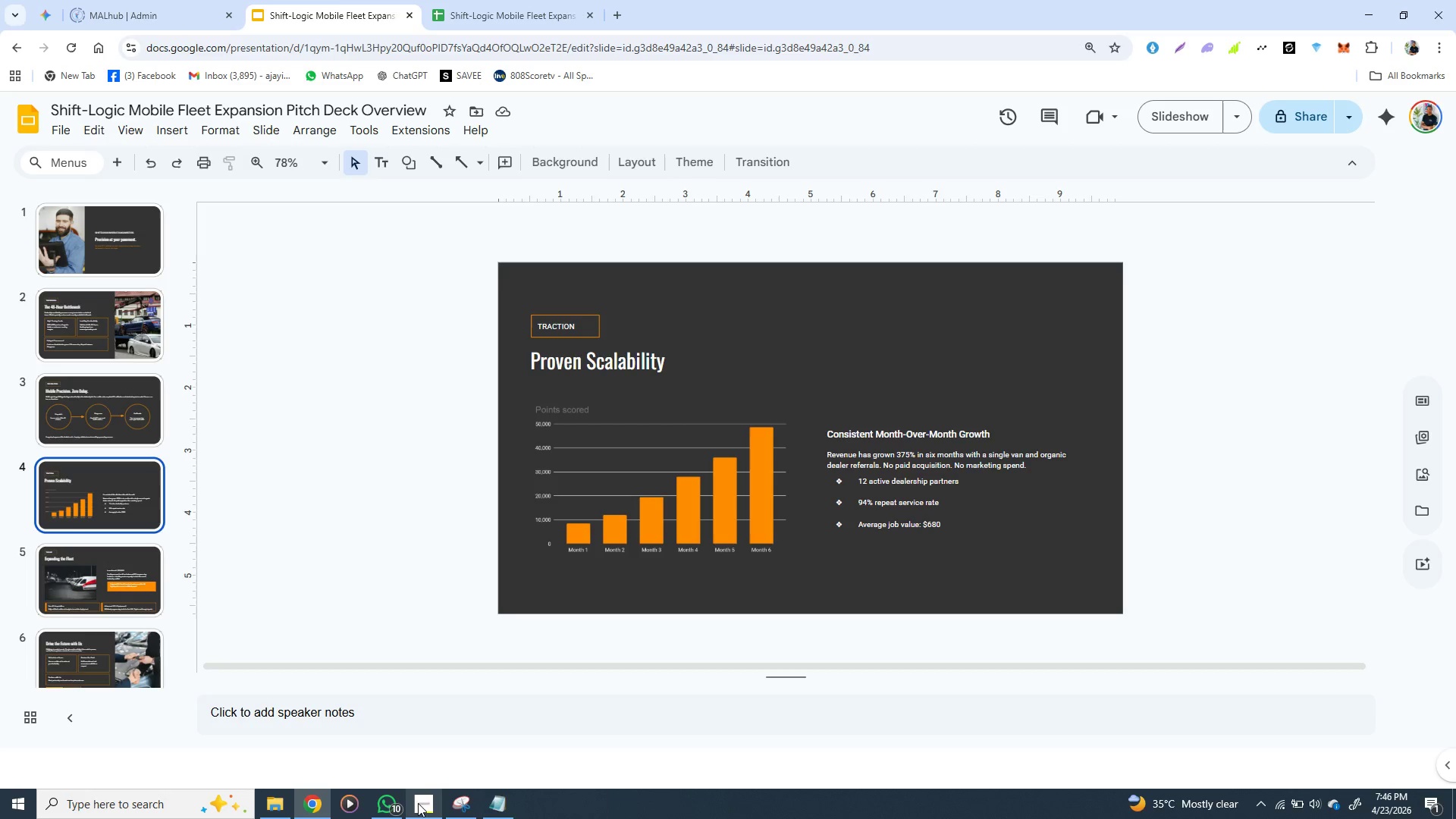 
left_click([418, 811])